 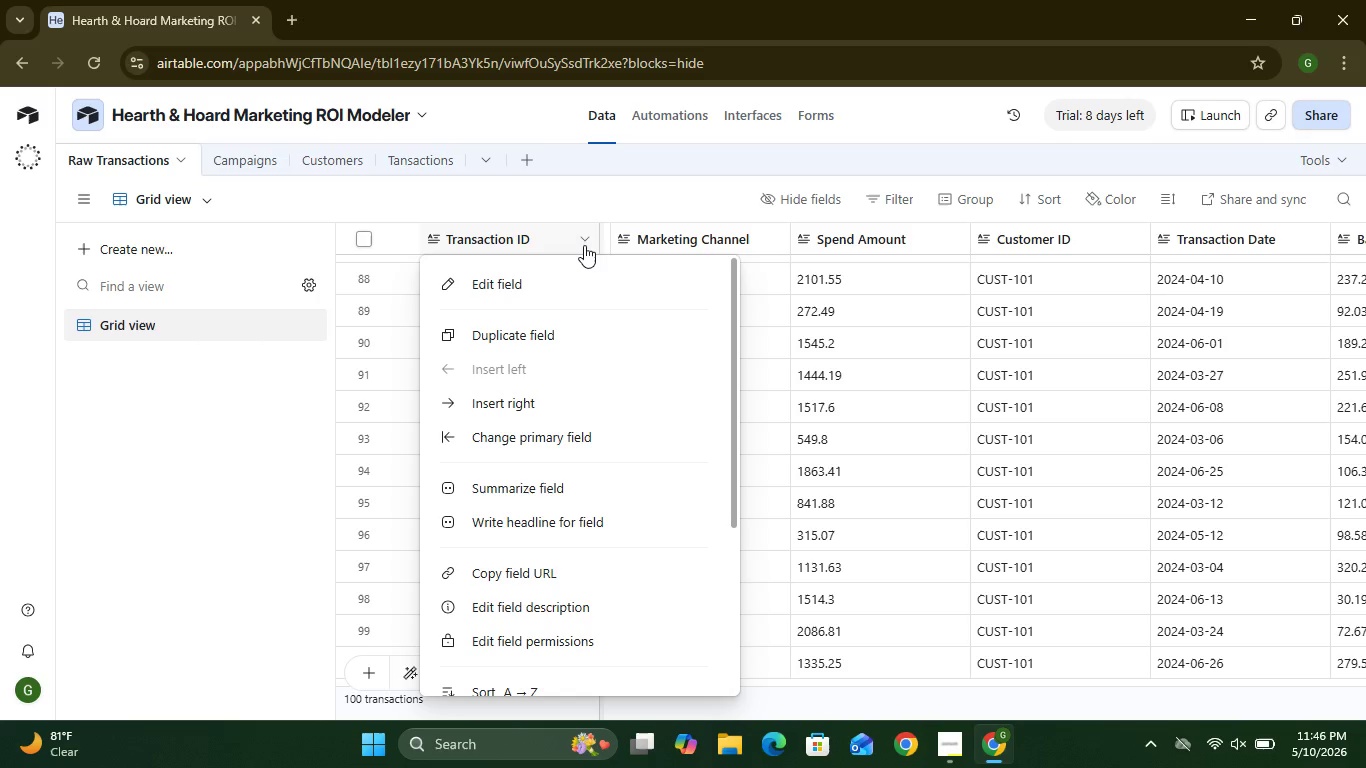 
left_click([539, 277])
 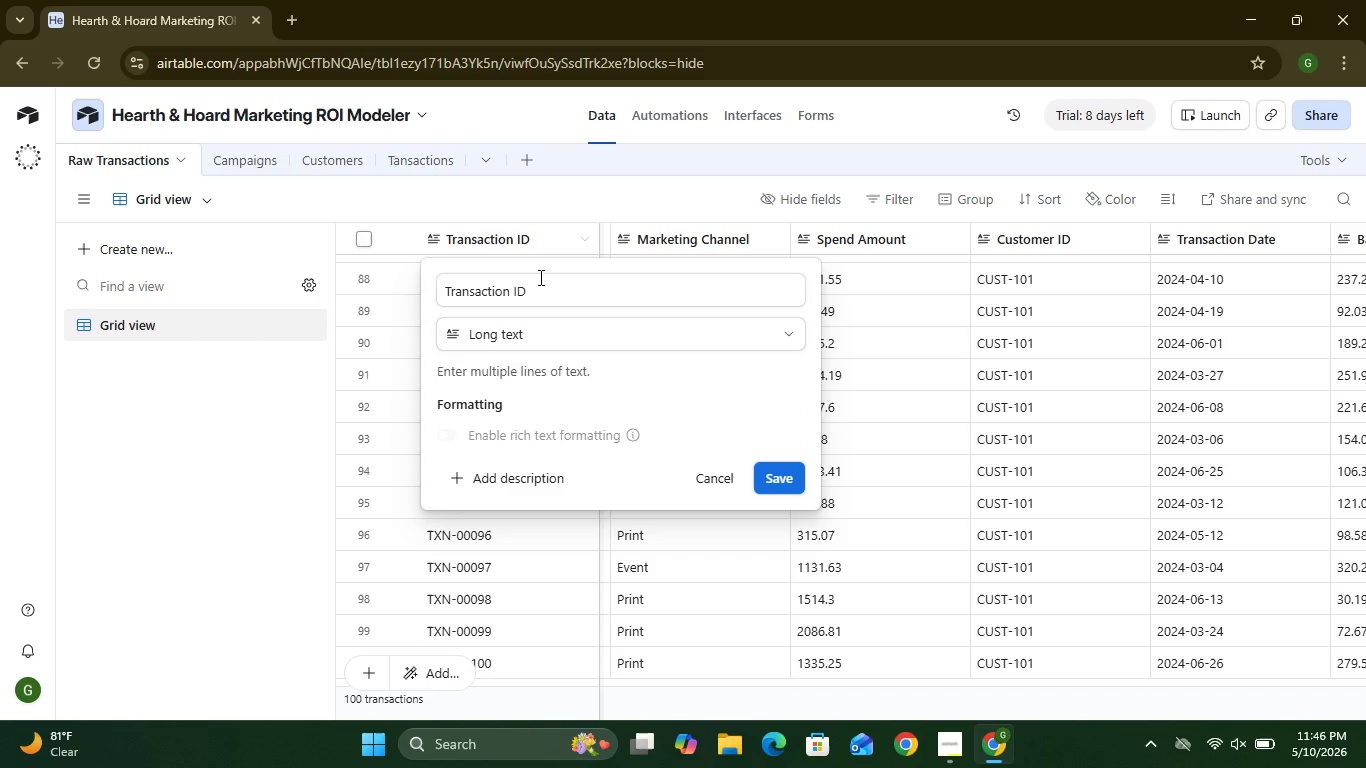 
left_click([557, 334])
 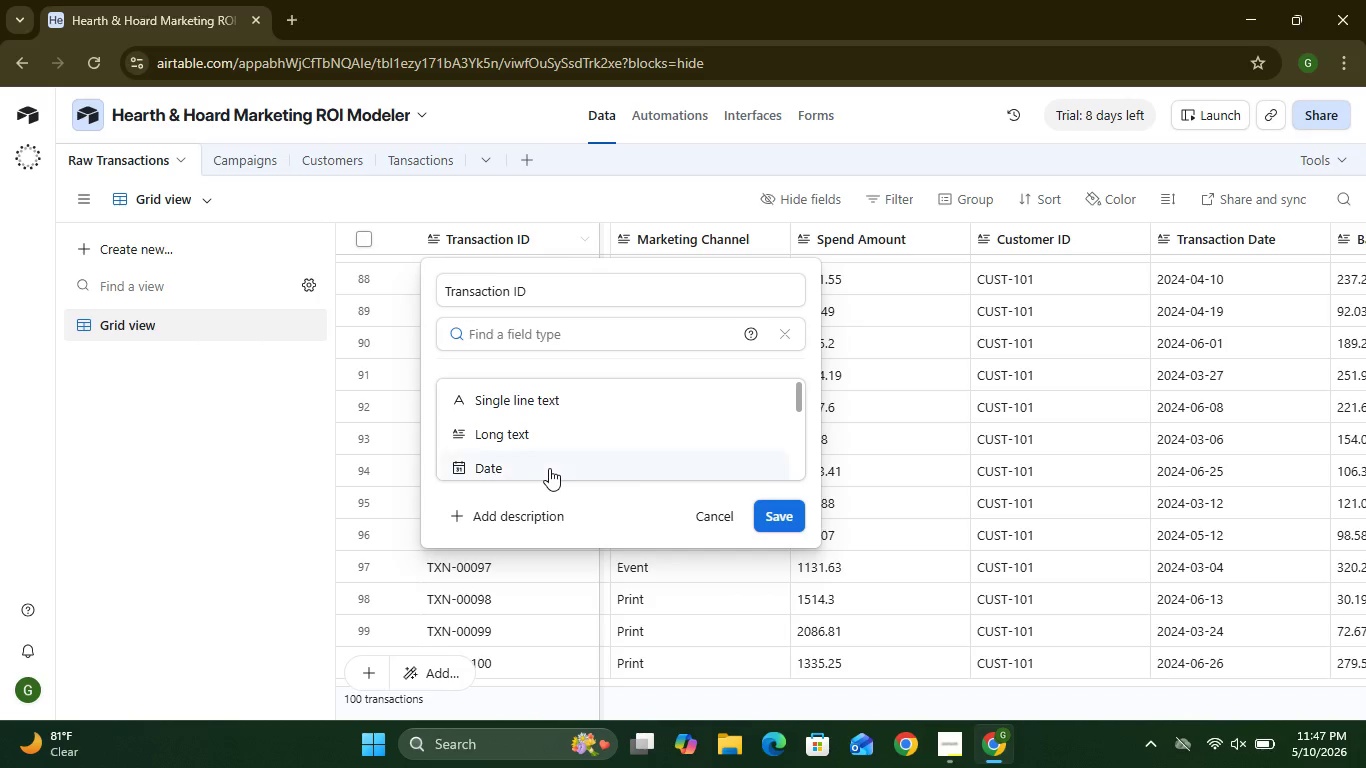 
wait(20.59)
 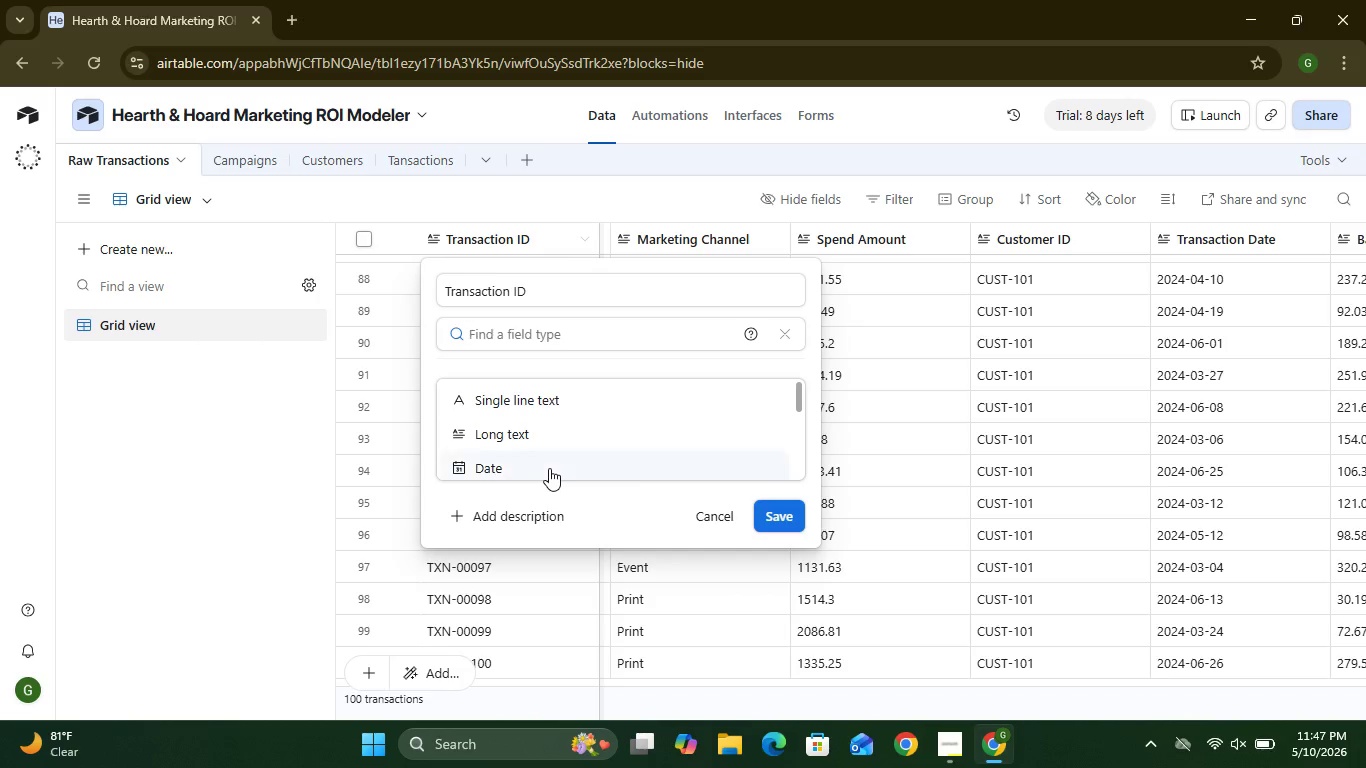 
left_click([773, 520])
 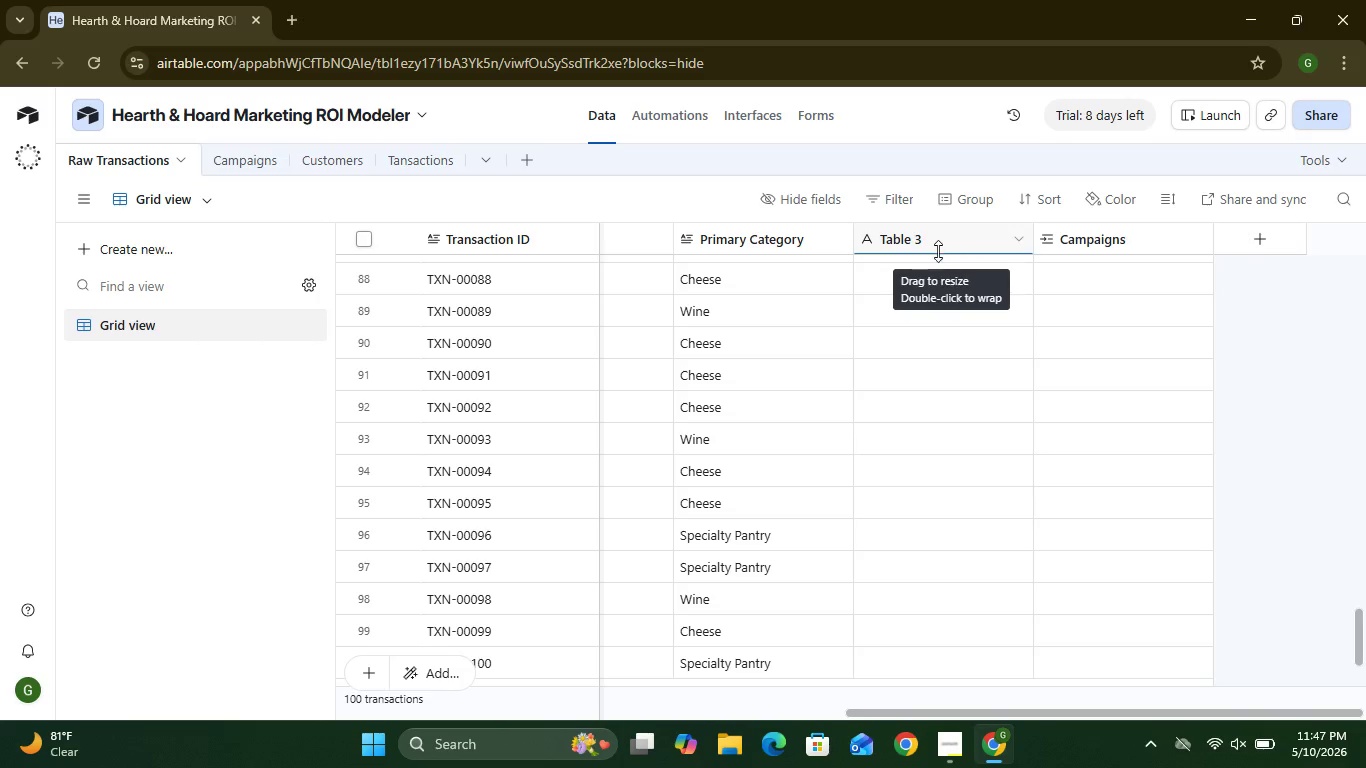 
wait(12.61)
 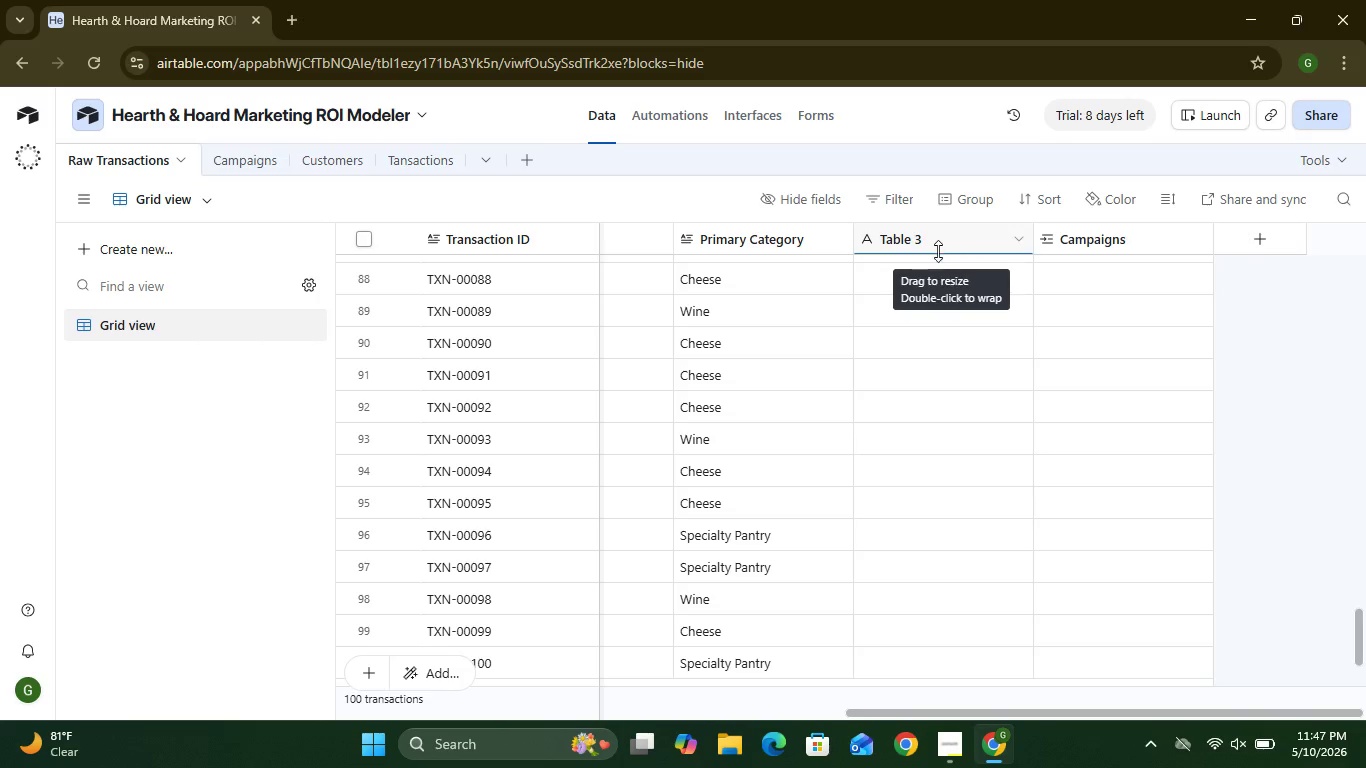 
left_click([1019, 237])
 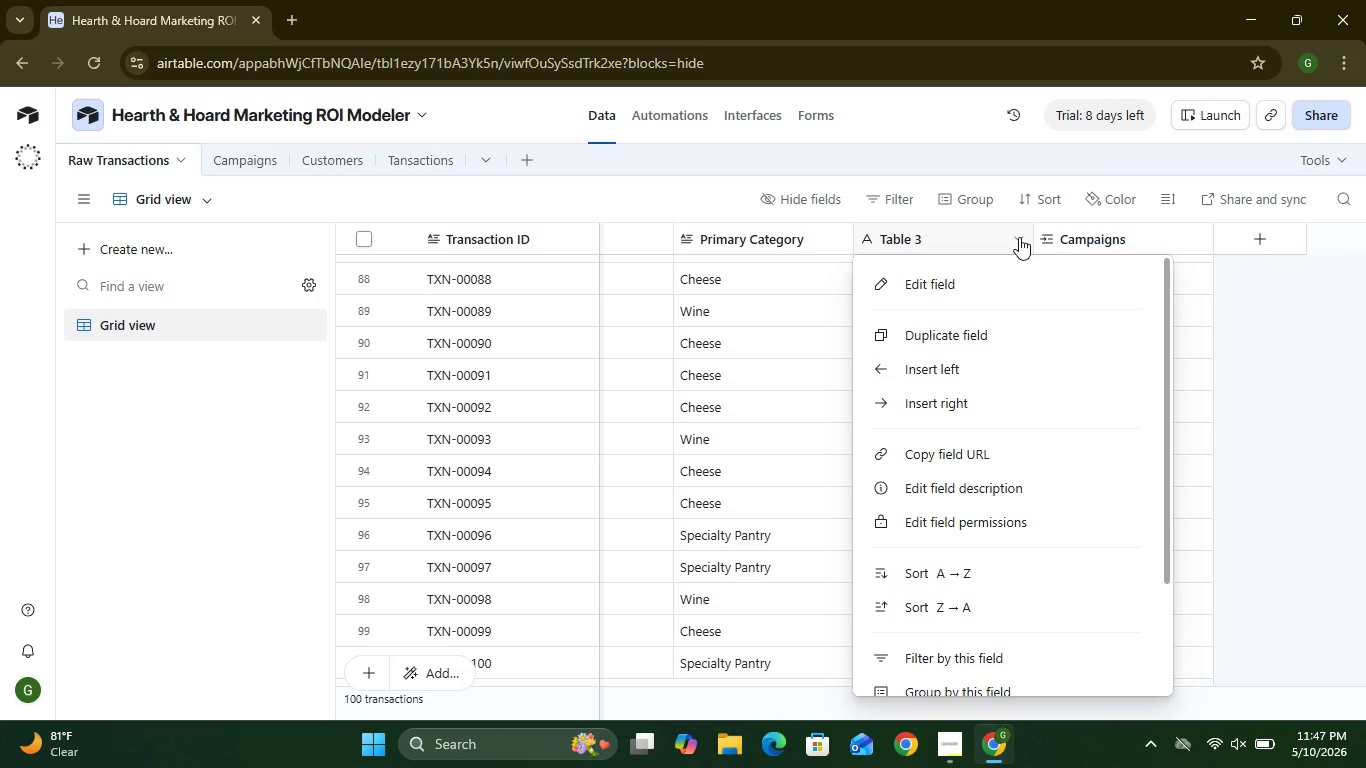 
left_click([957, 238])
 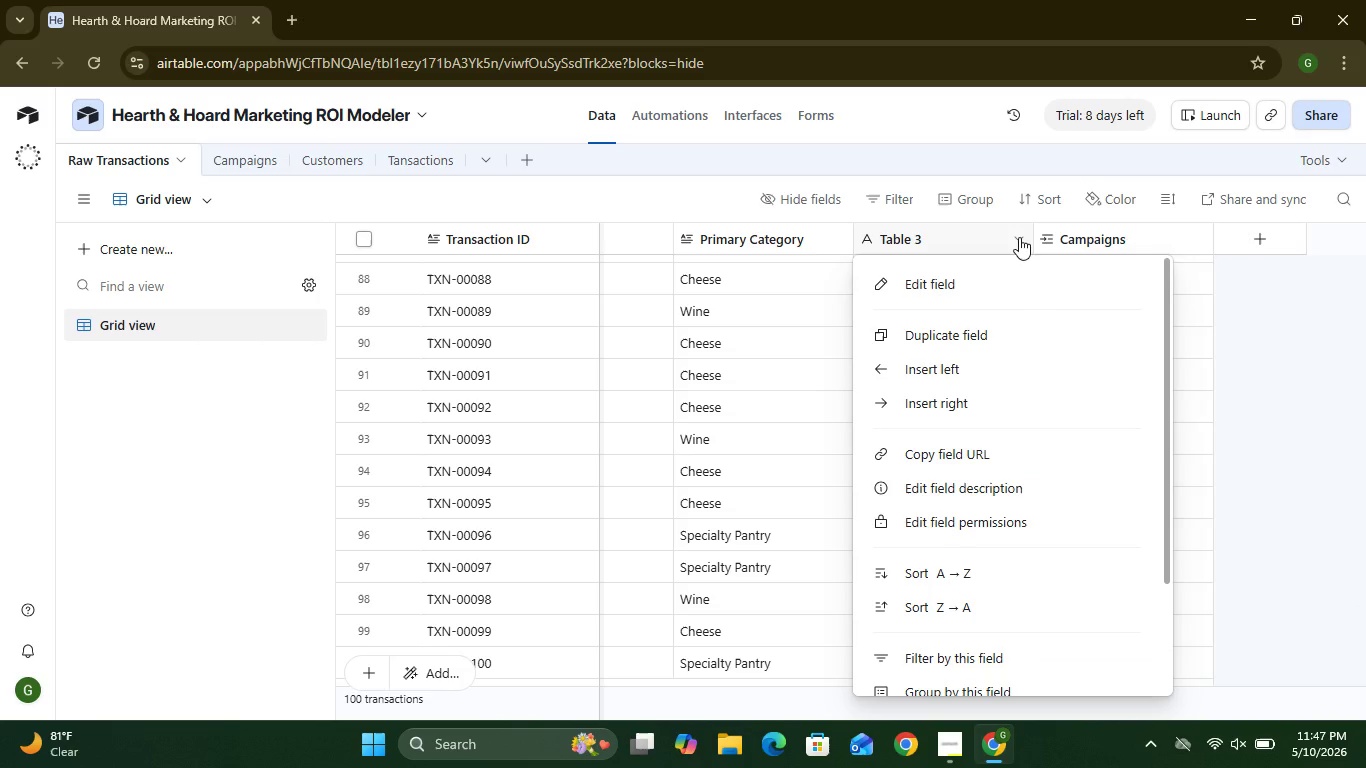 
double_click([957, 238])
 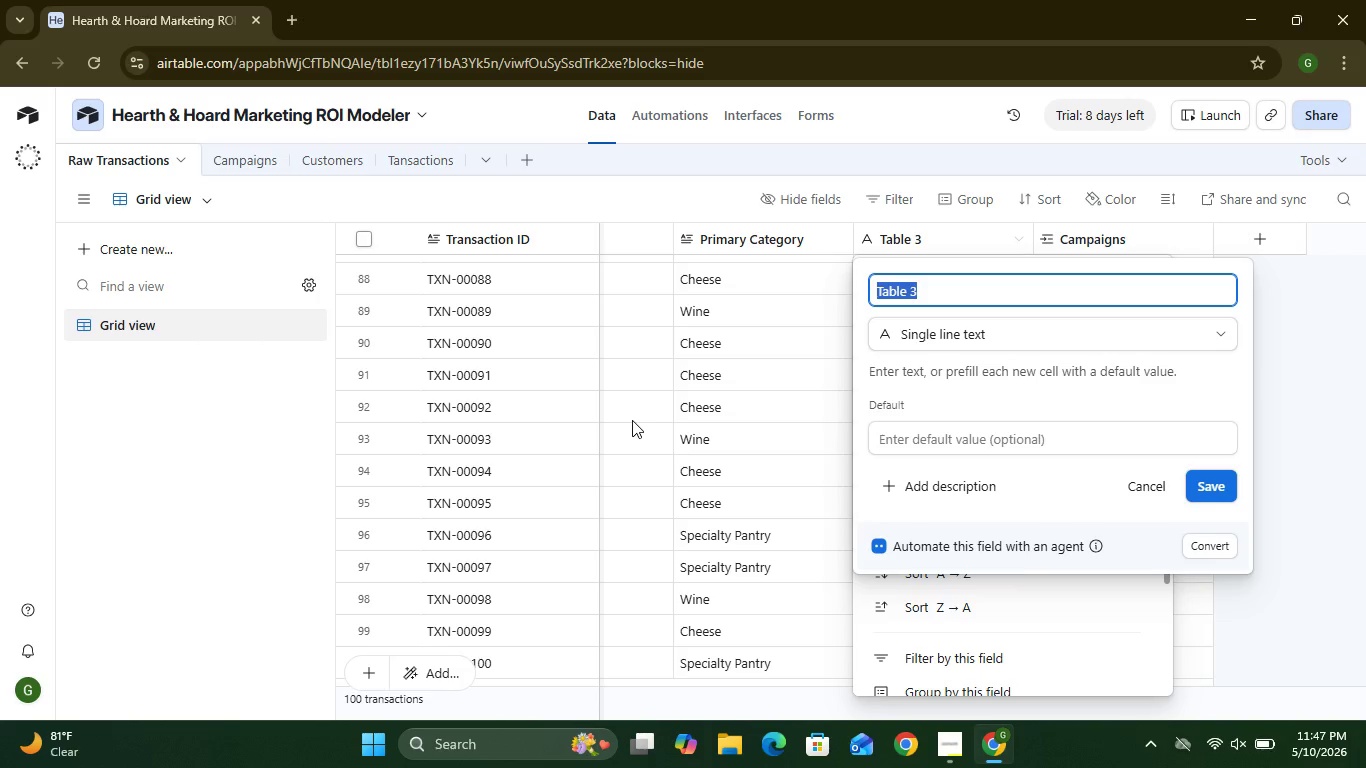 
wait(26.78)
 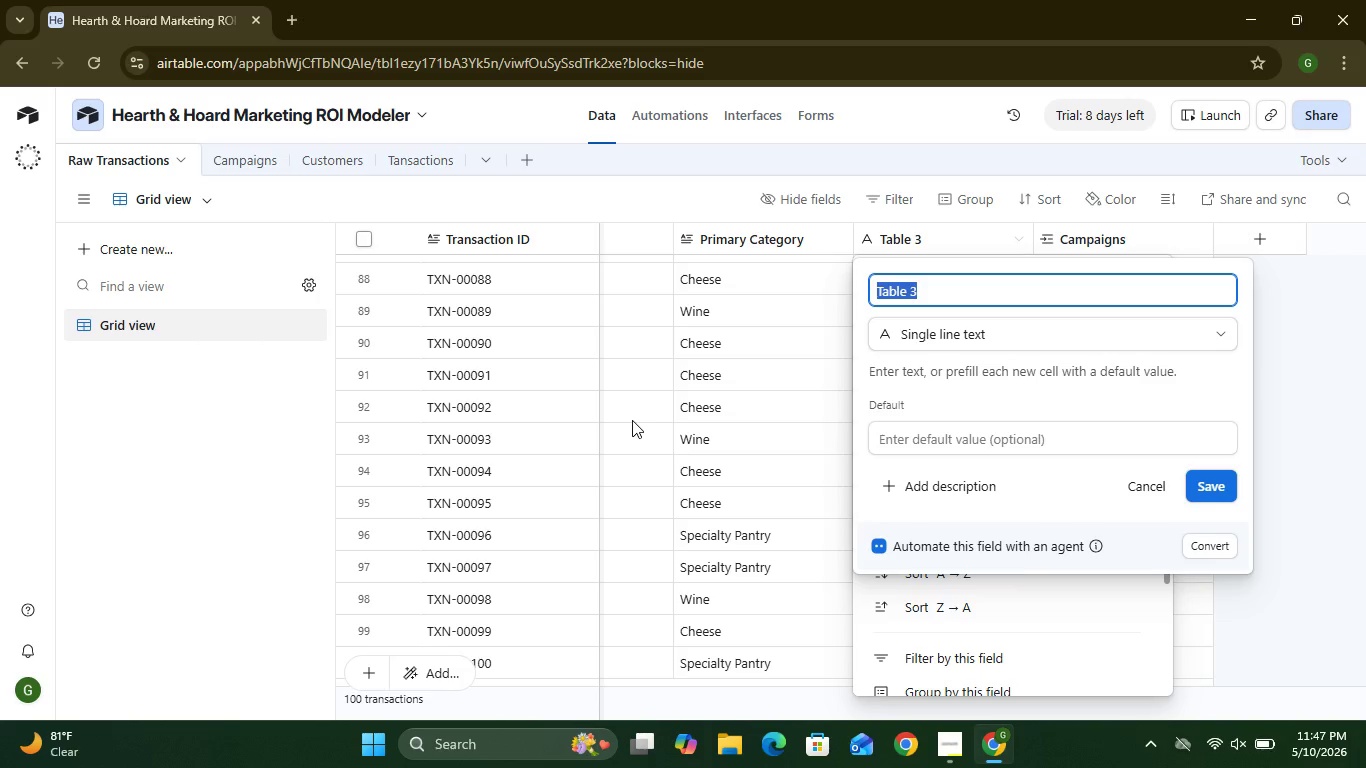 
left_click([903, 354])
 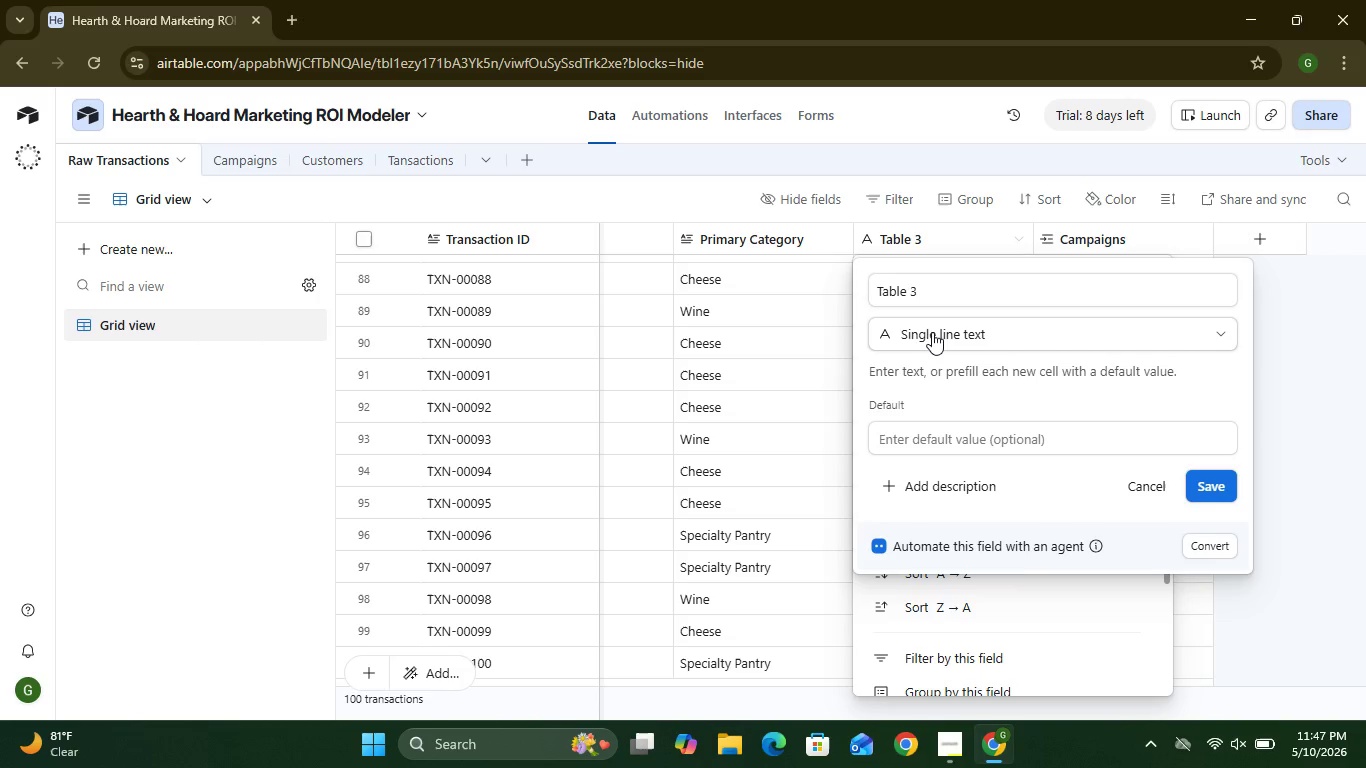 
left_click([932, 332])
 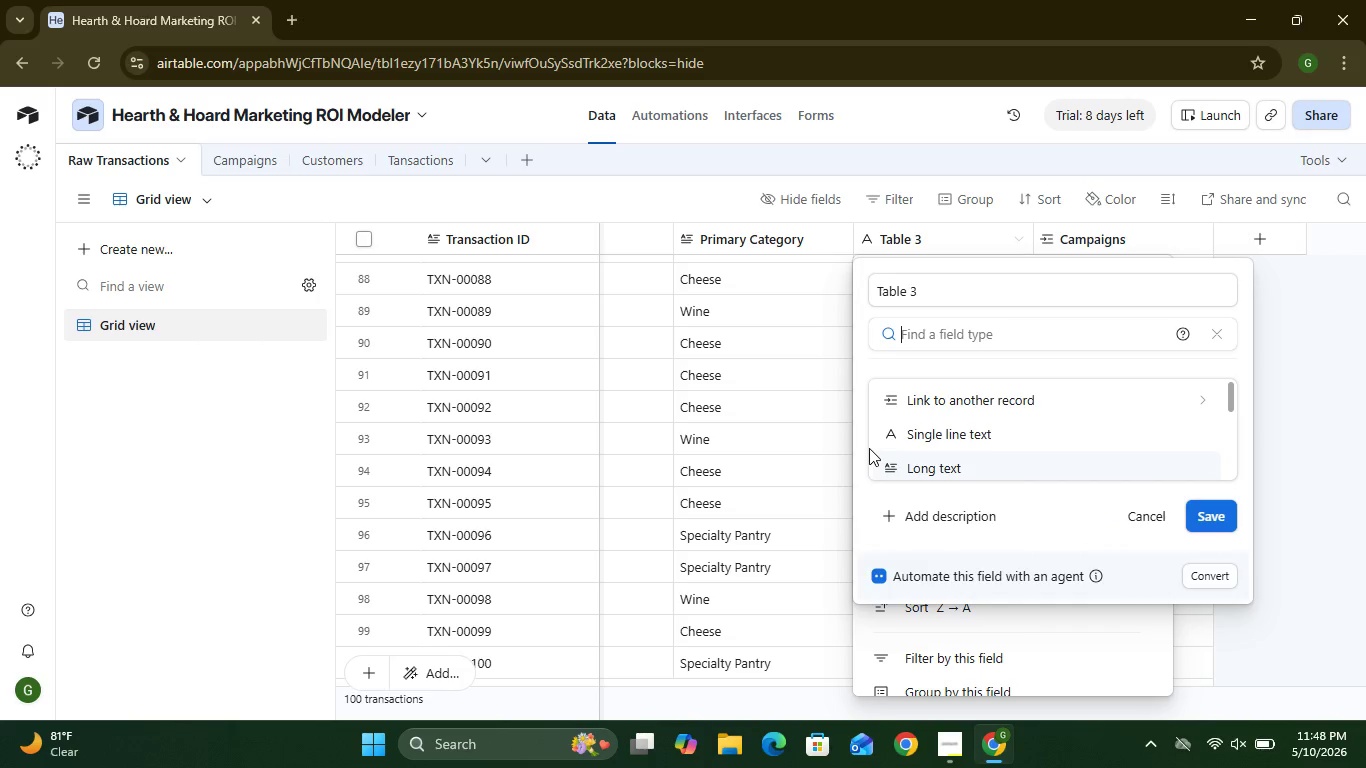 
left_click([840, 448])
 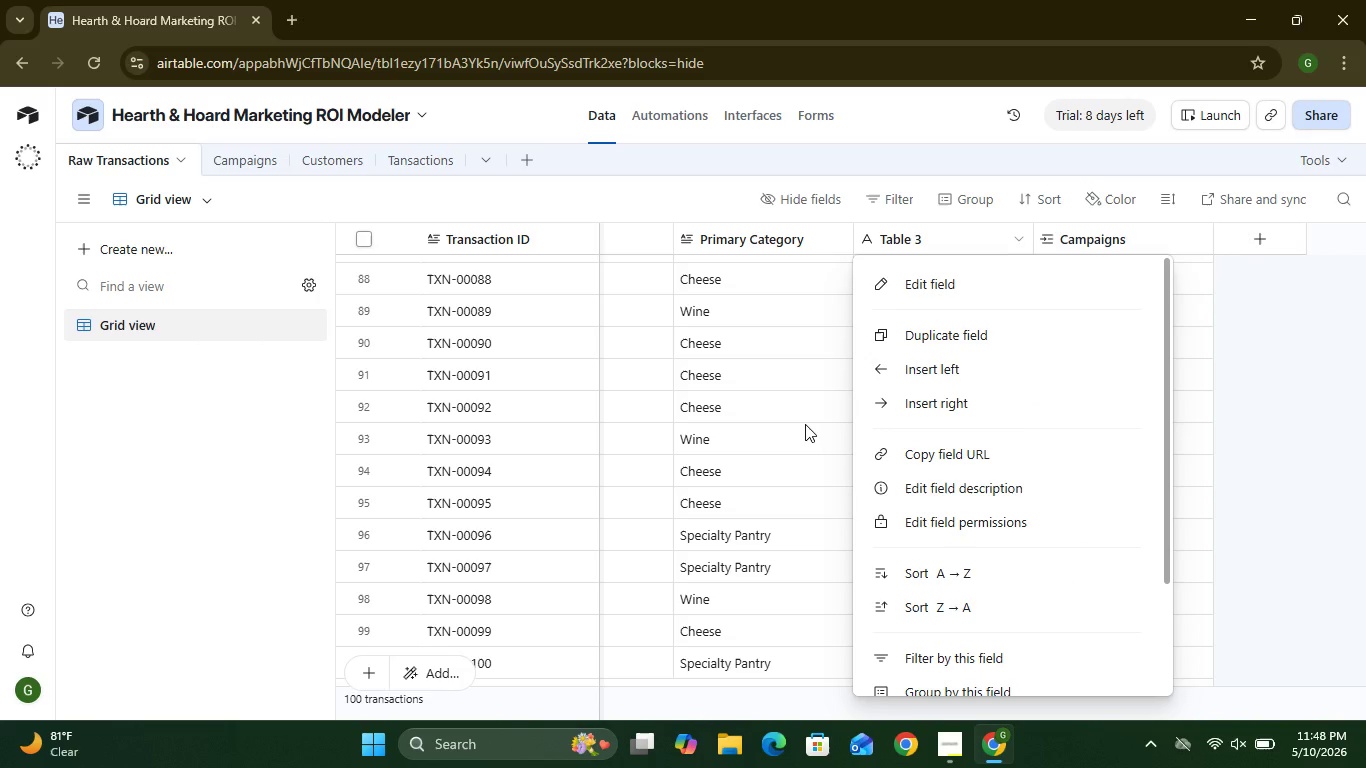 
left_click([805, 424])
 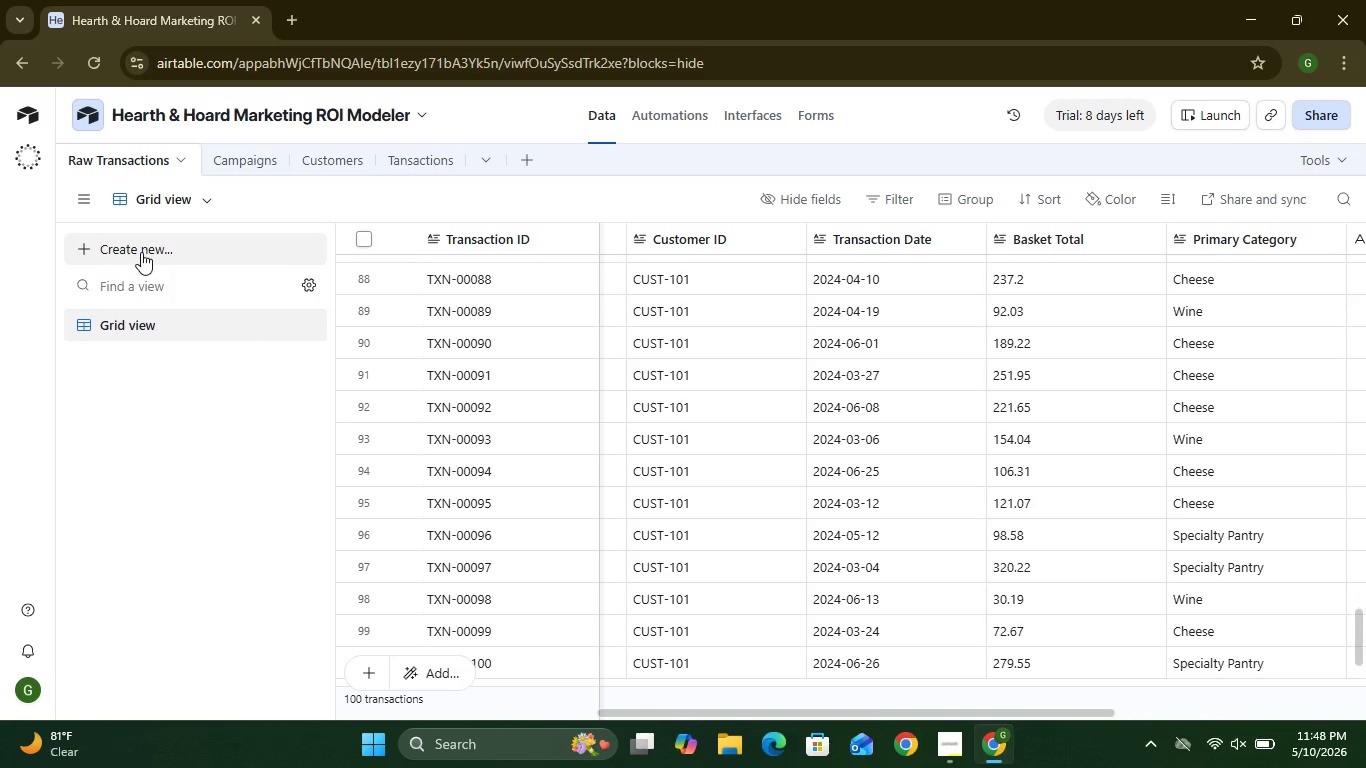 
wait(5.23)
 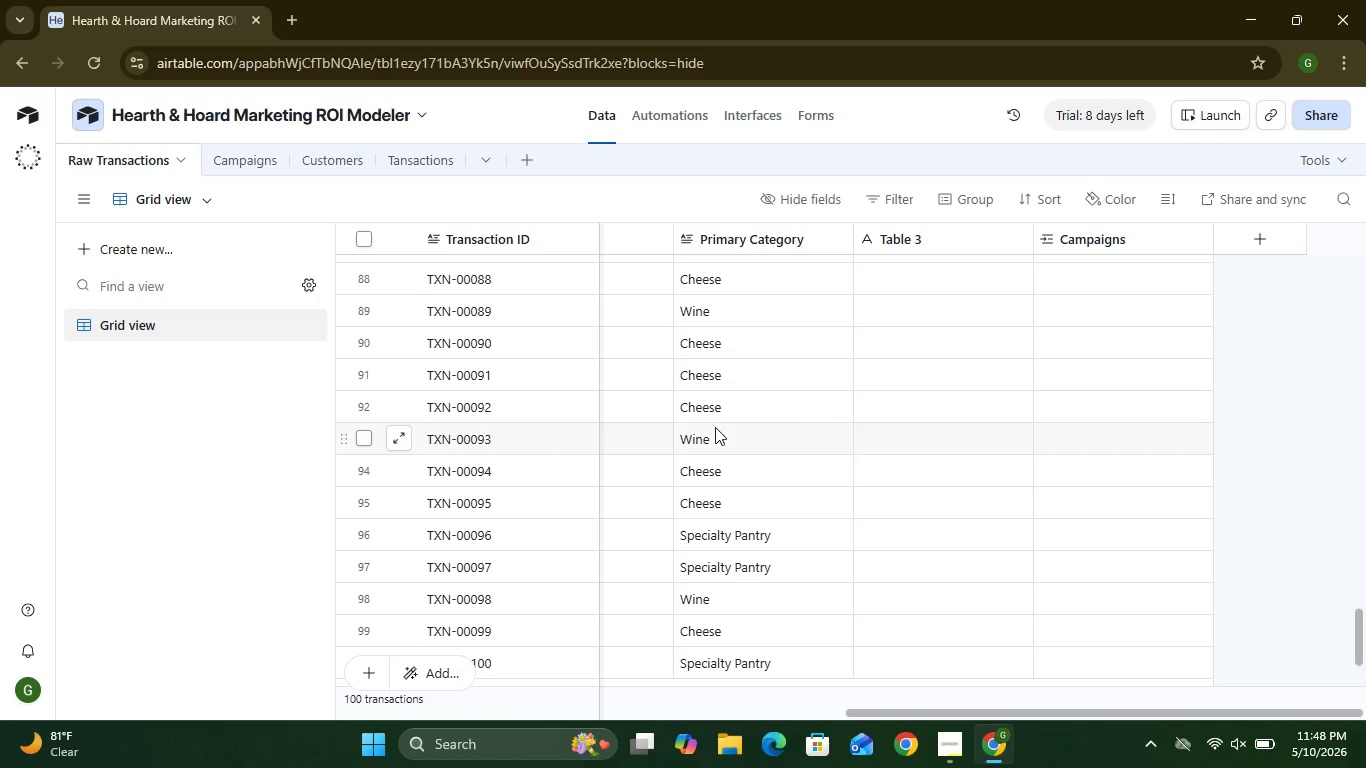 
left_click([210, 209])
 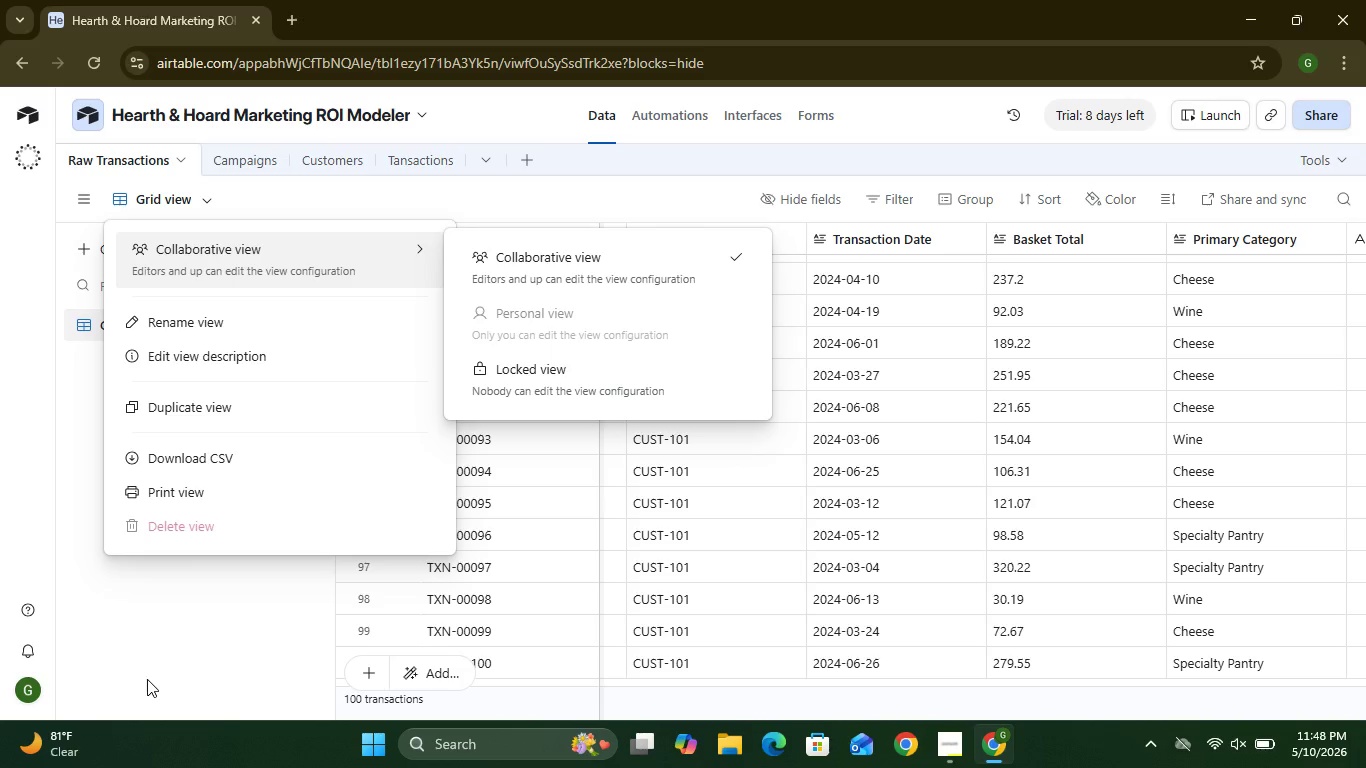 
wait(20.47)
 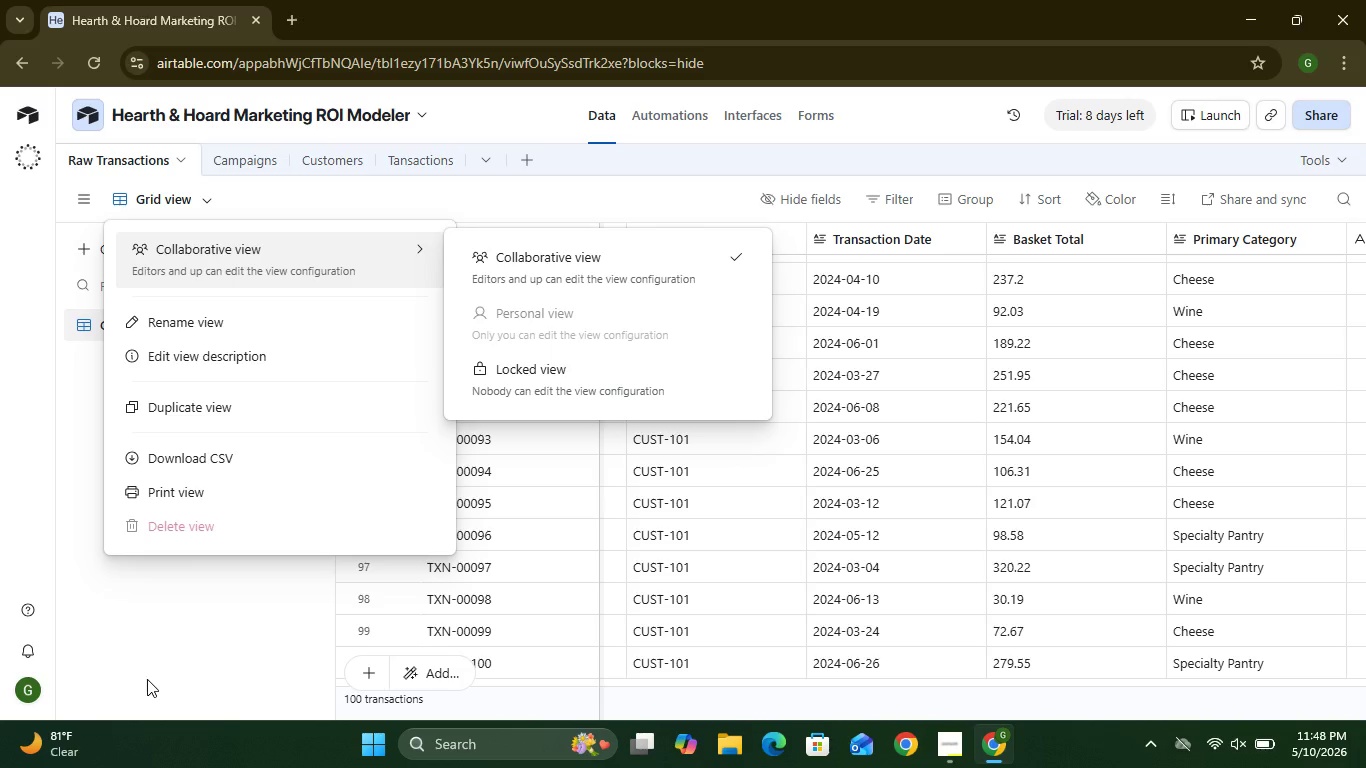 
left_click([113, 628])
 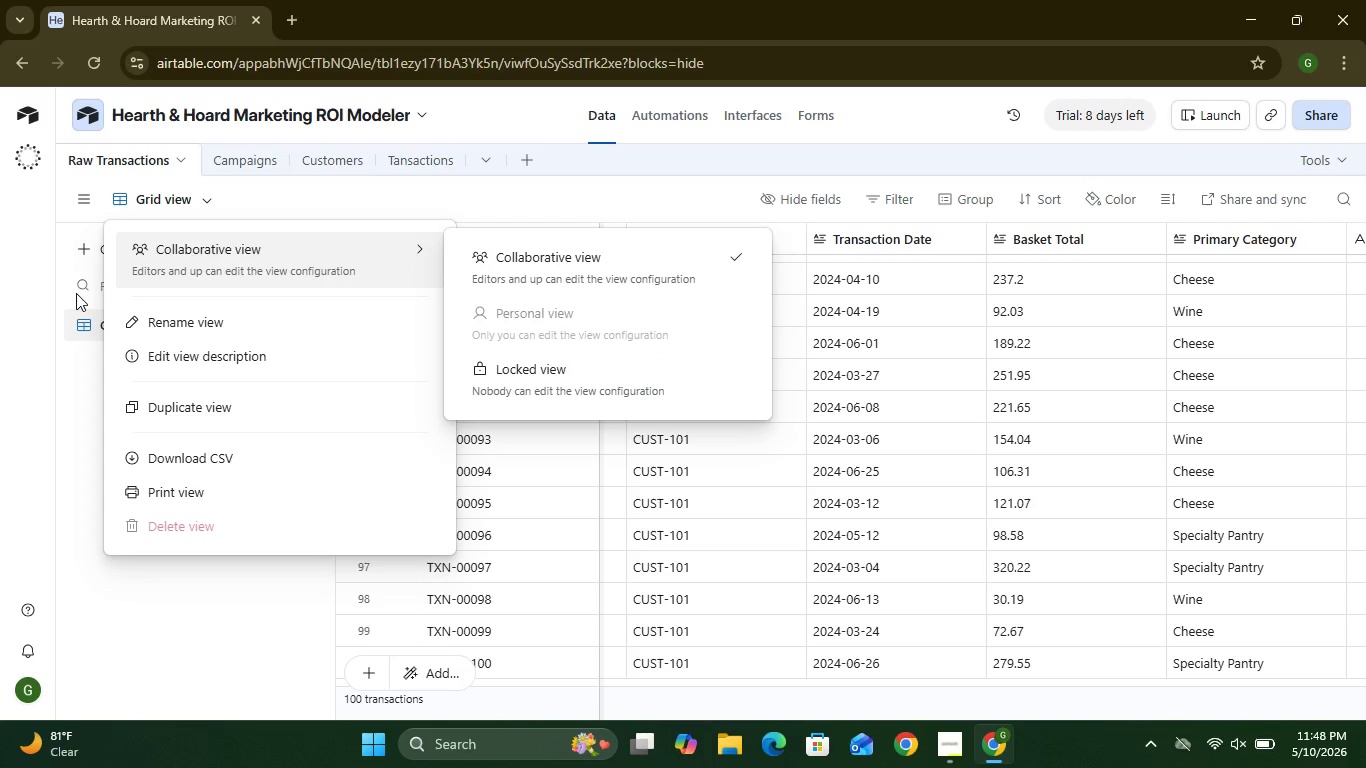 
left_click([47, 357])
 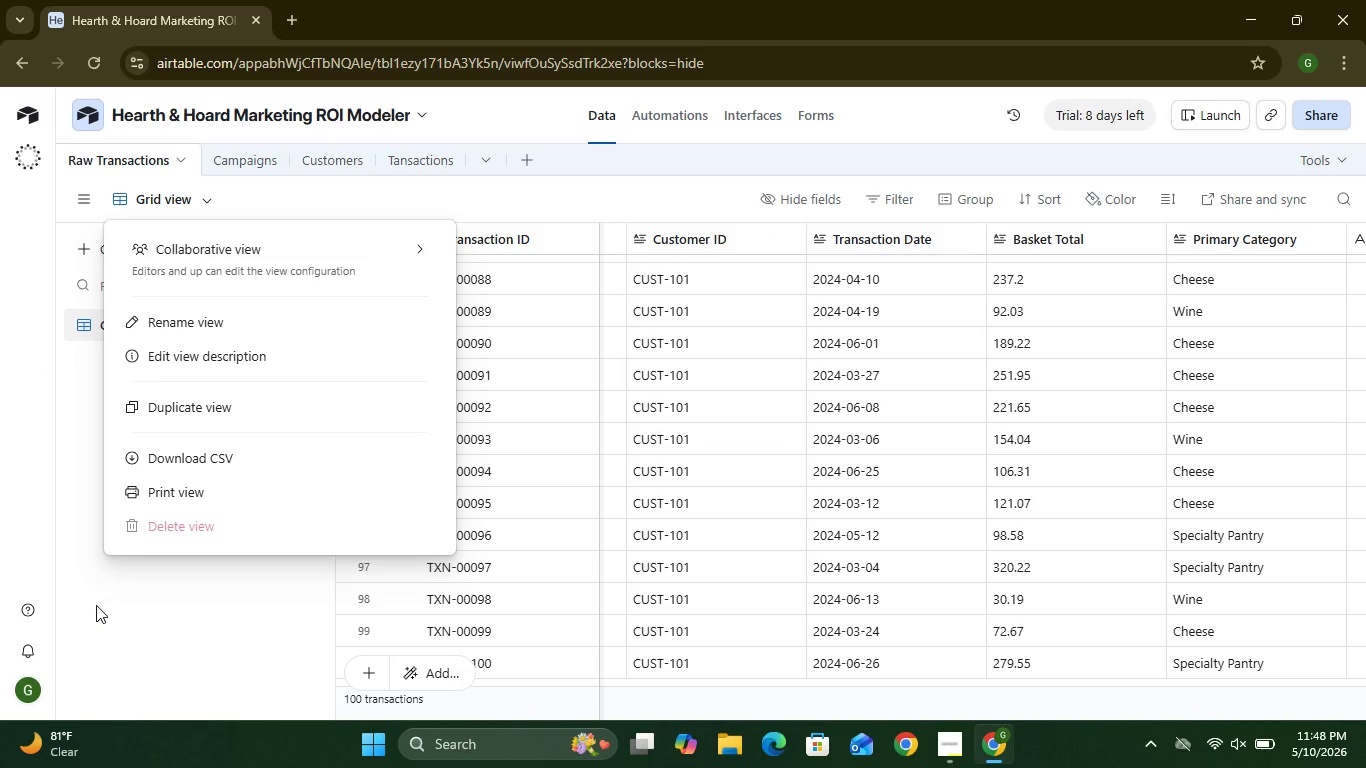 
left_click([180, 626])
 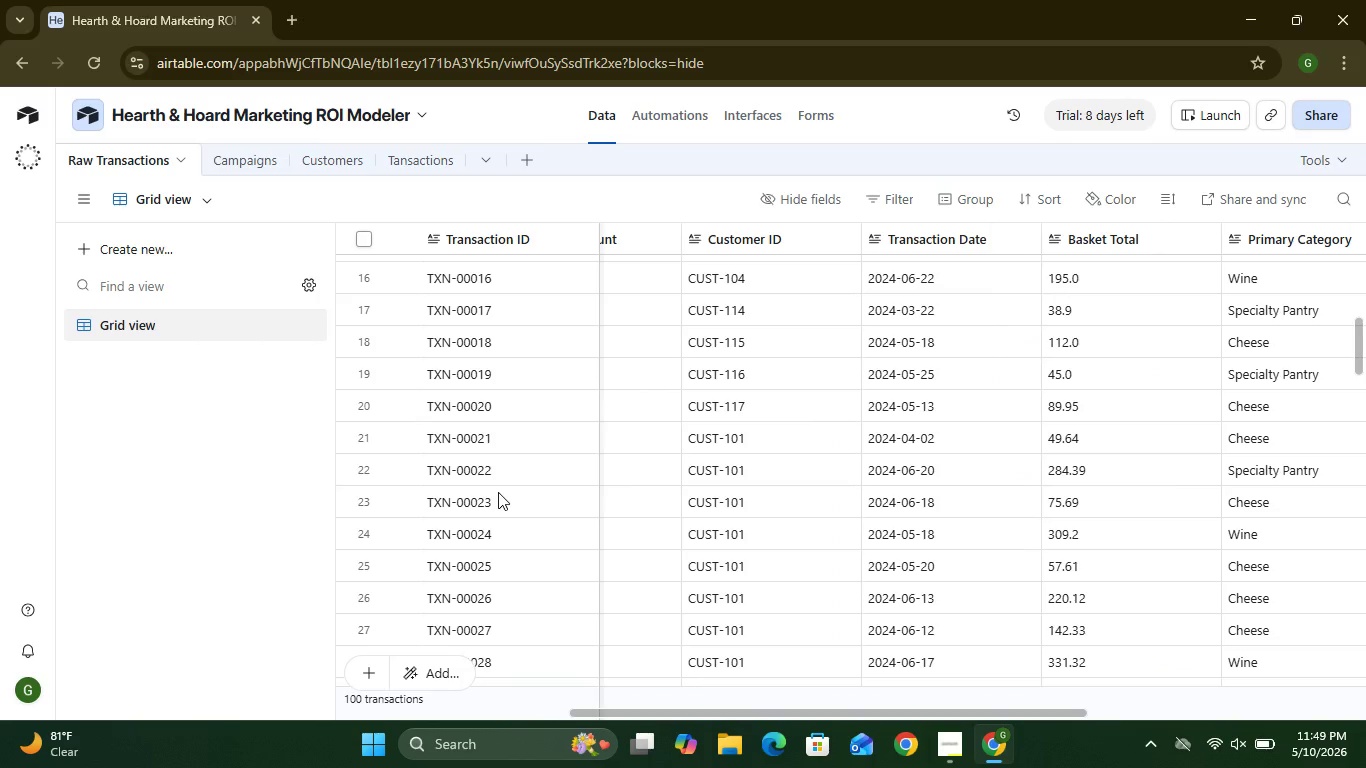 
wait(30.77)
 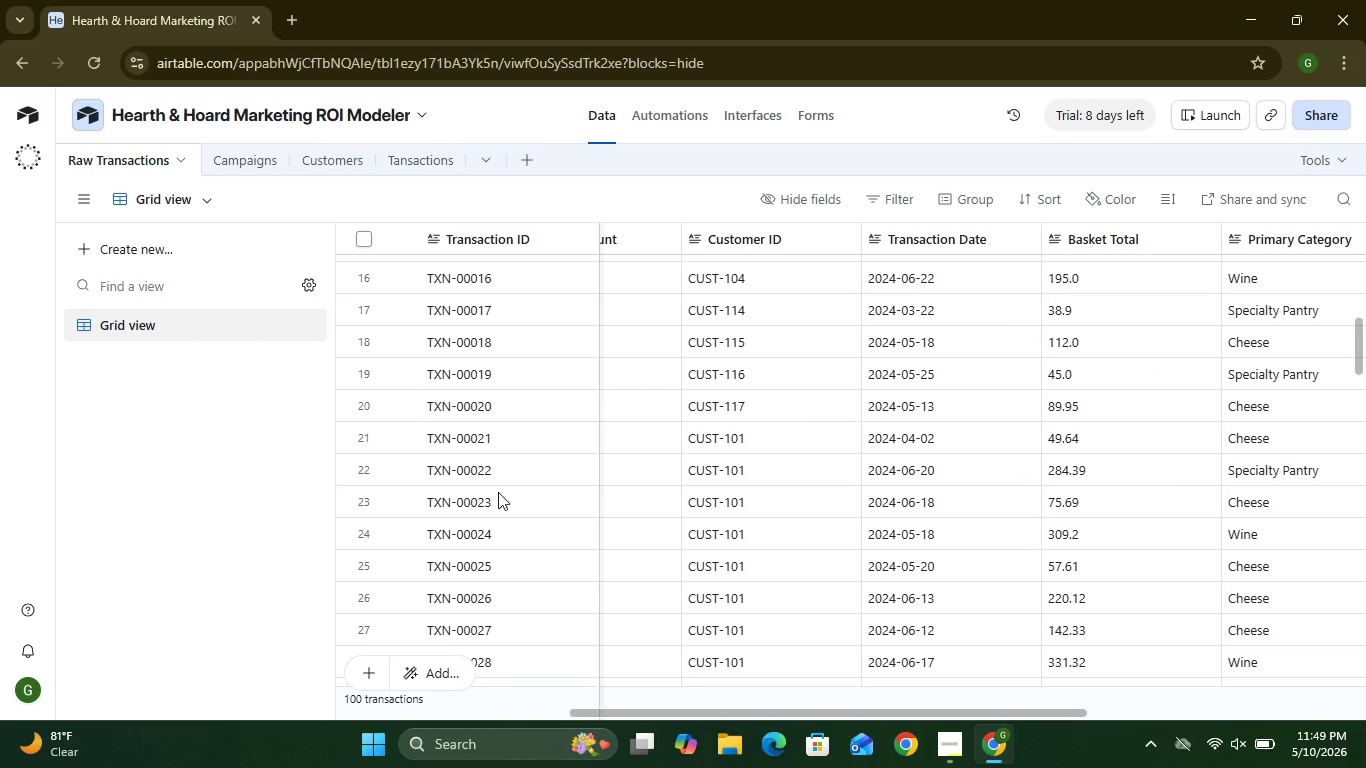 
left_click([776, 468])
 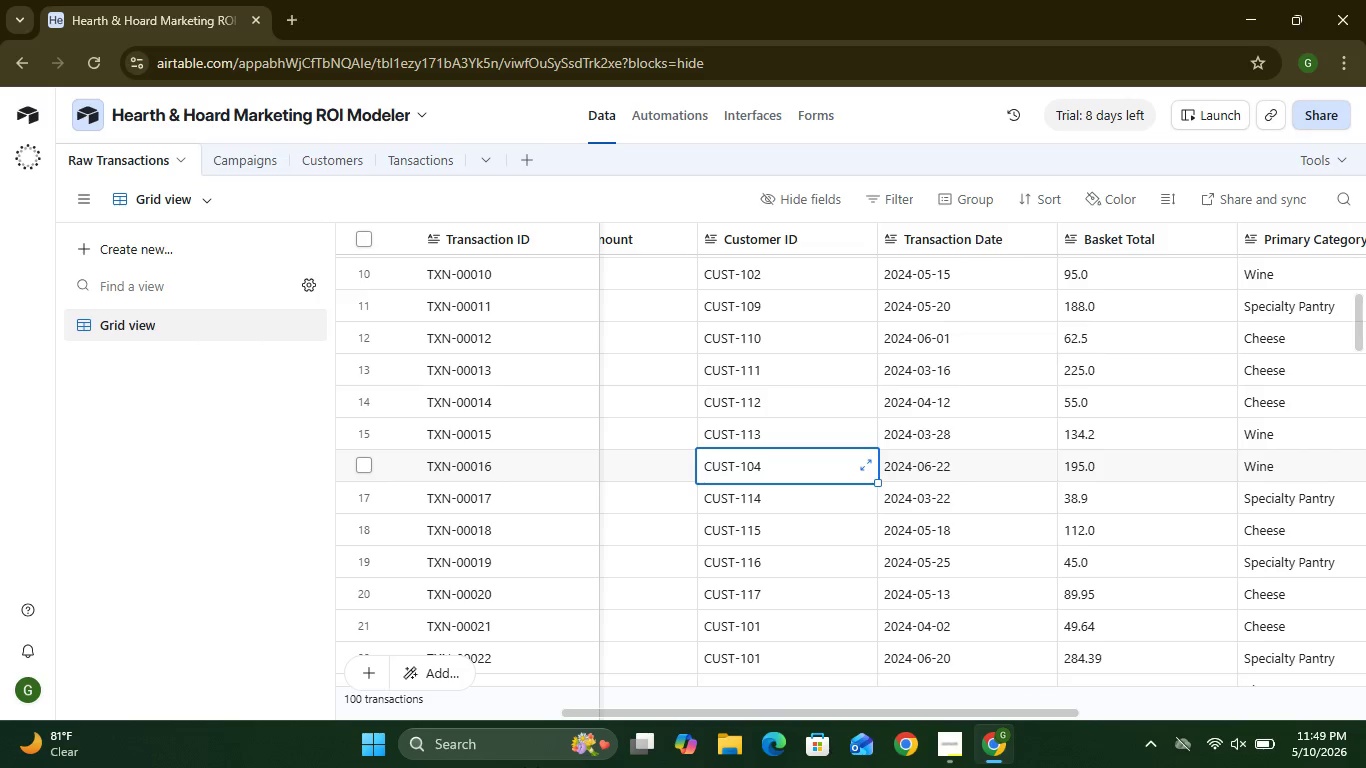 
left_click_drag(start_coordinate=[545, 767], to_coordinate=[650, 283])
 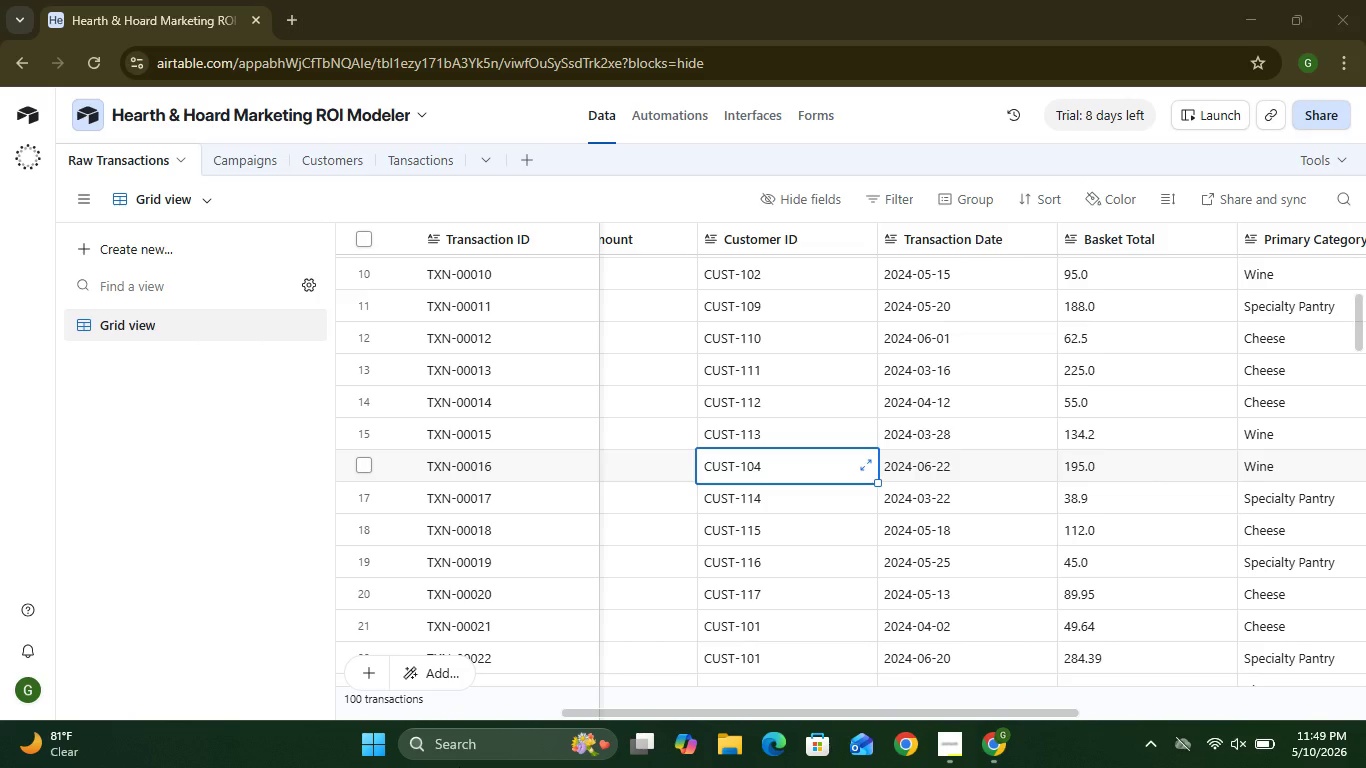 
wait(17.21)
 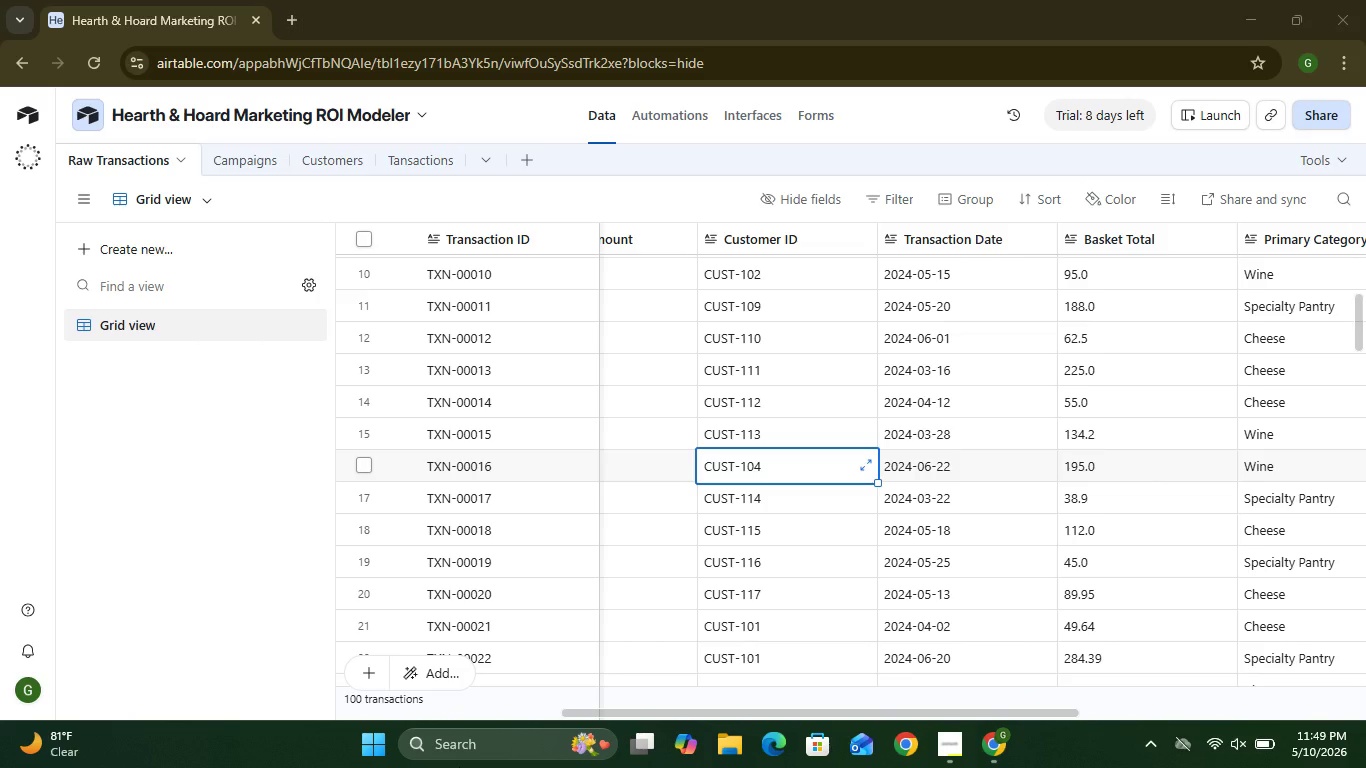 
mouse_move([687, 762])
 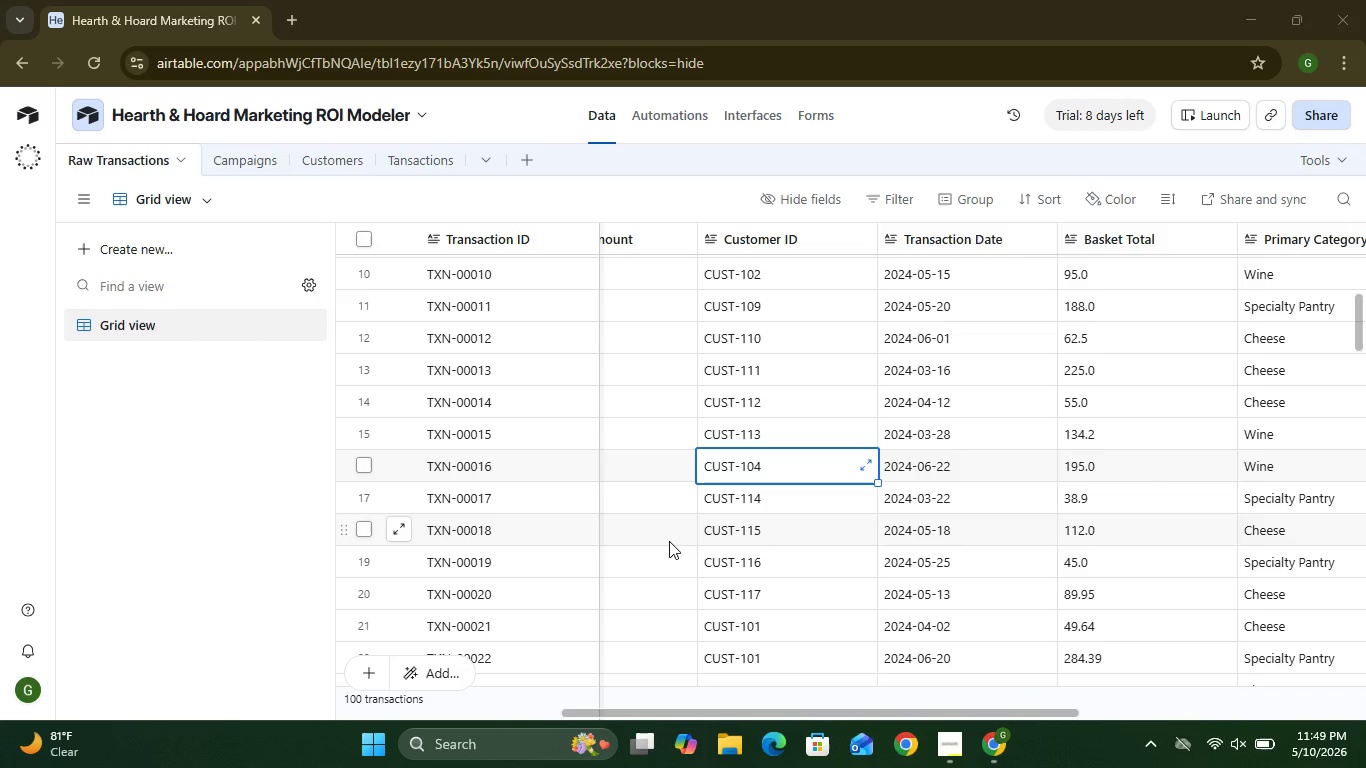 
wait(5.71)
 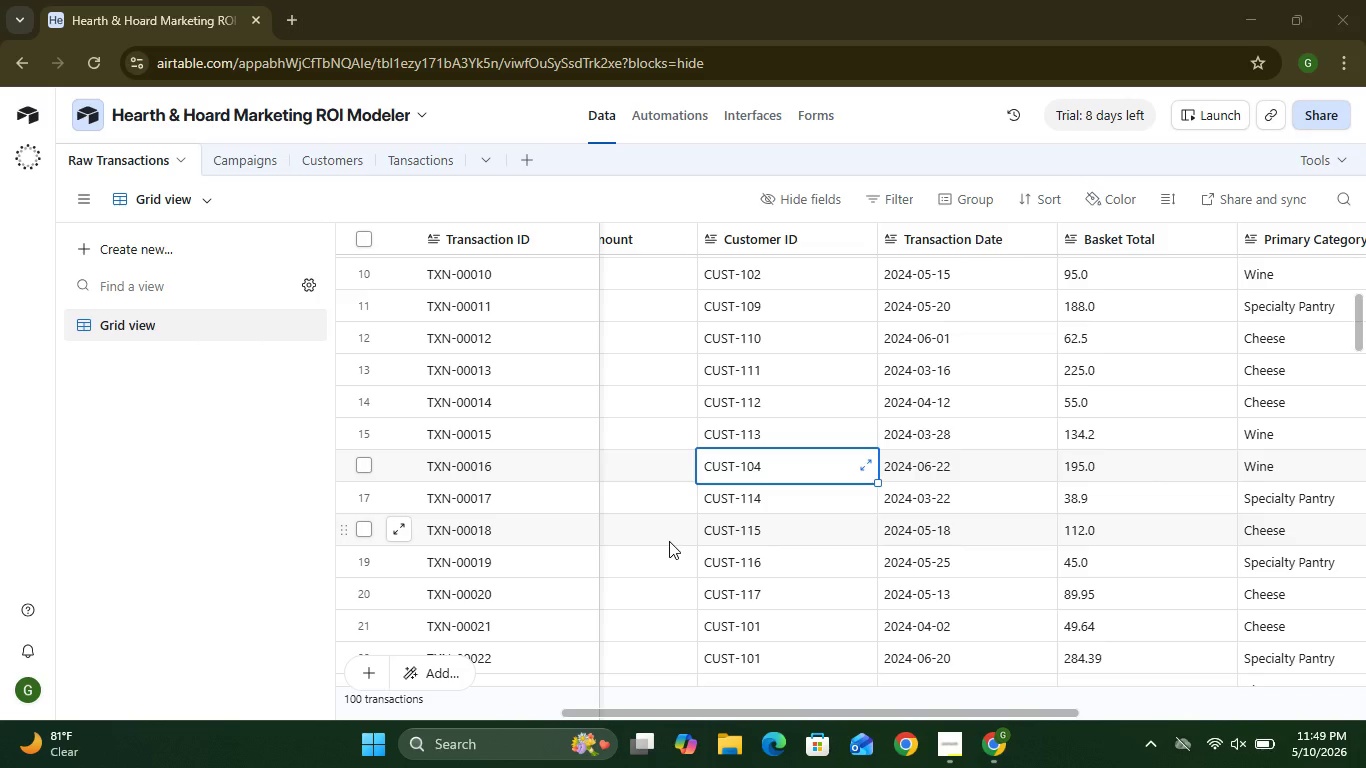 
key(Backquote)
 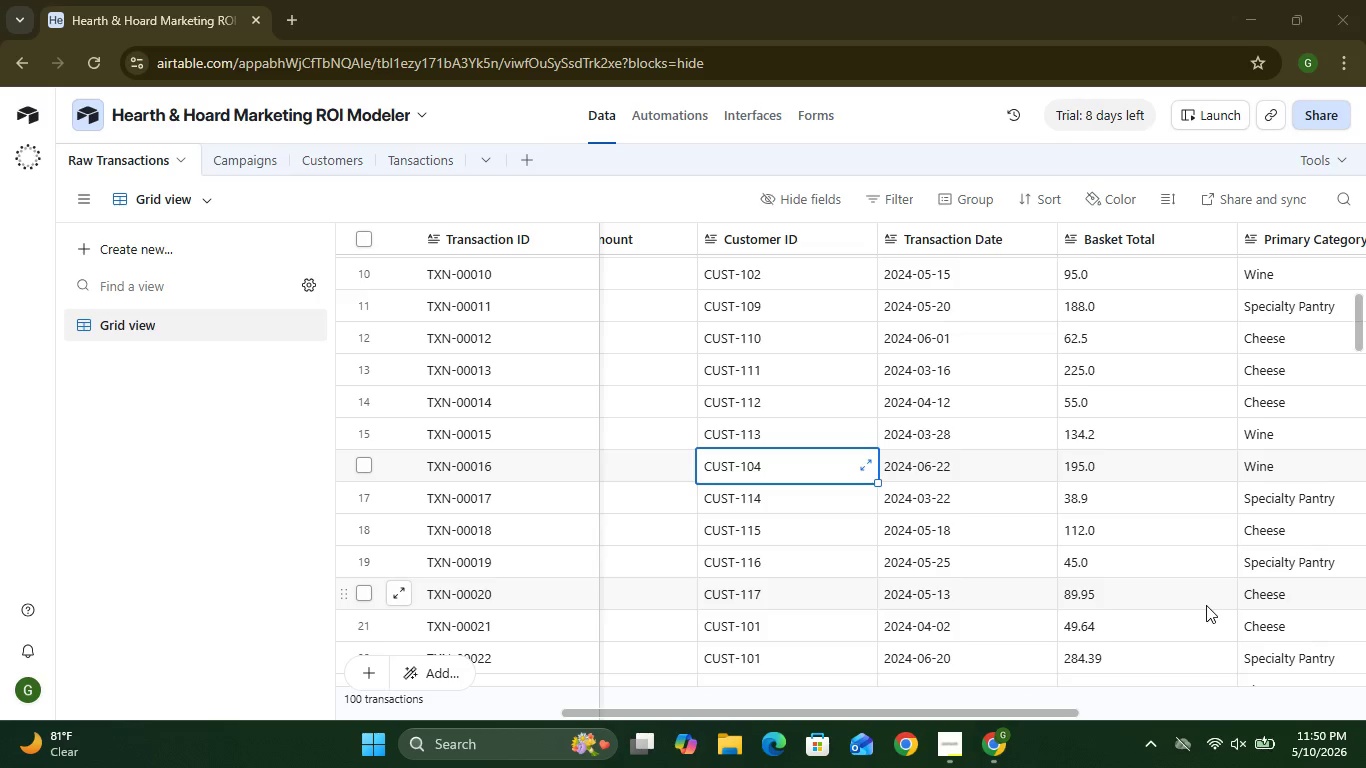 
wait(40.09)
 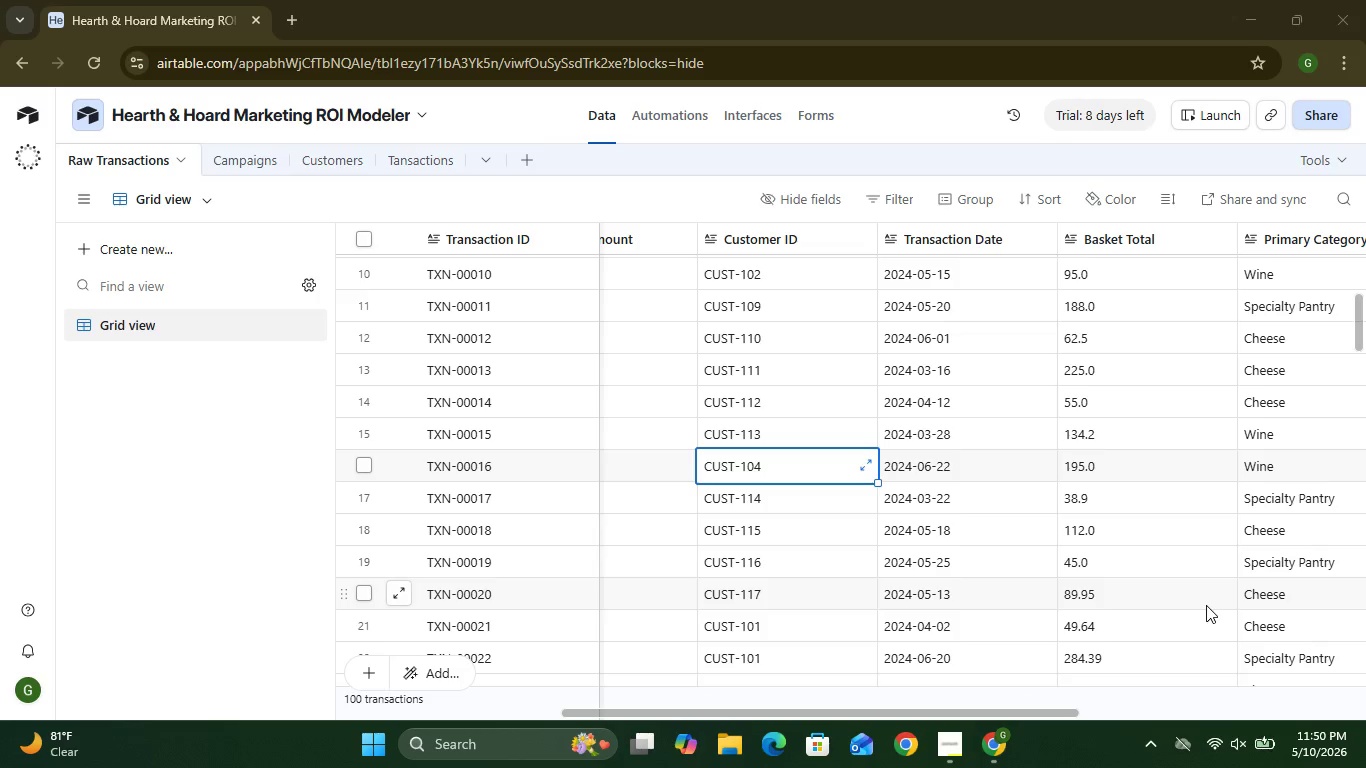 
mouse_move([938, 333])
 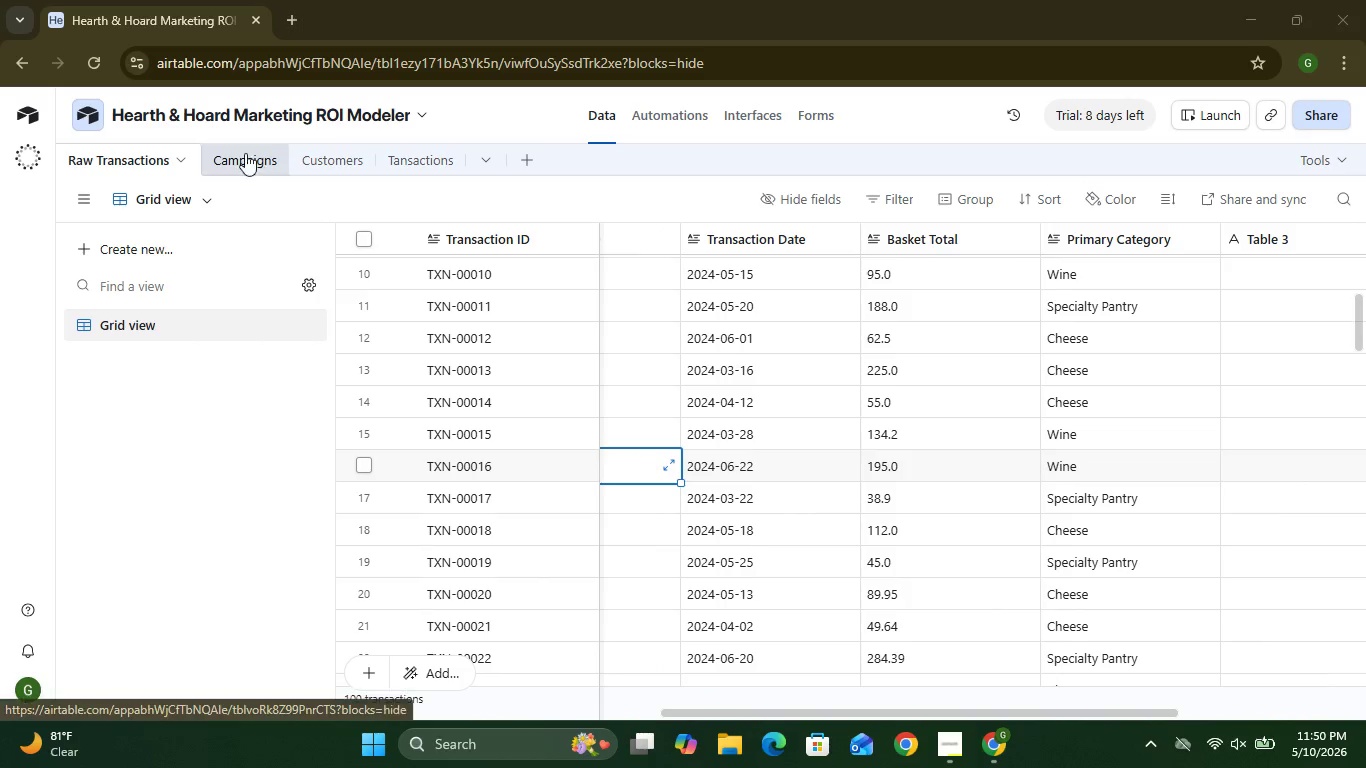 
left_click([245, 153])
 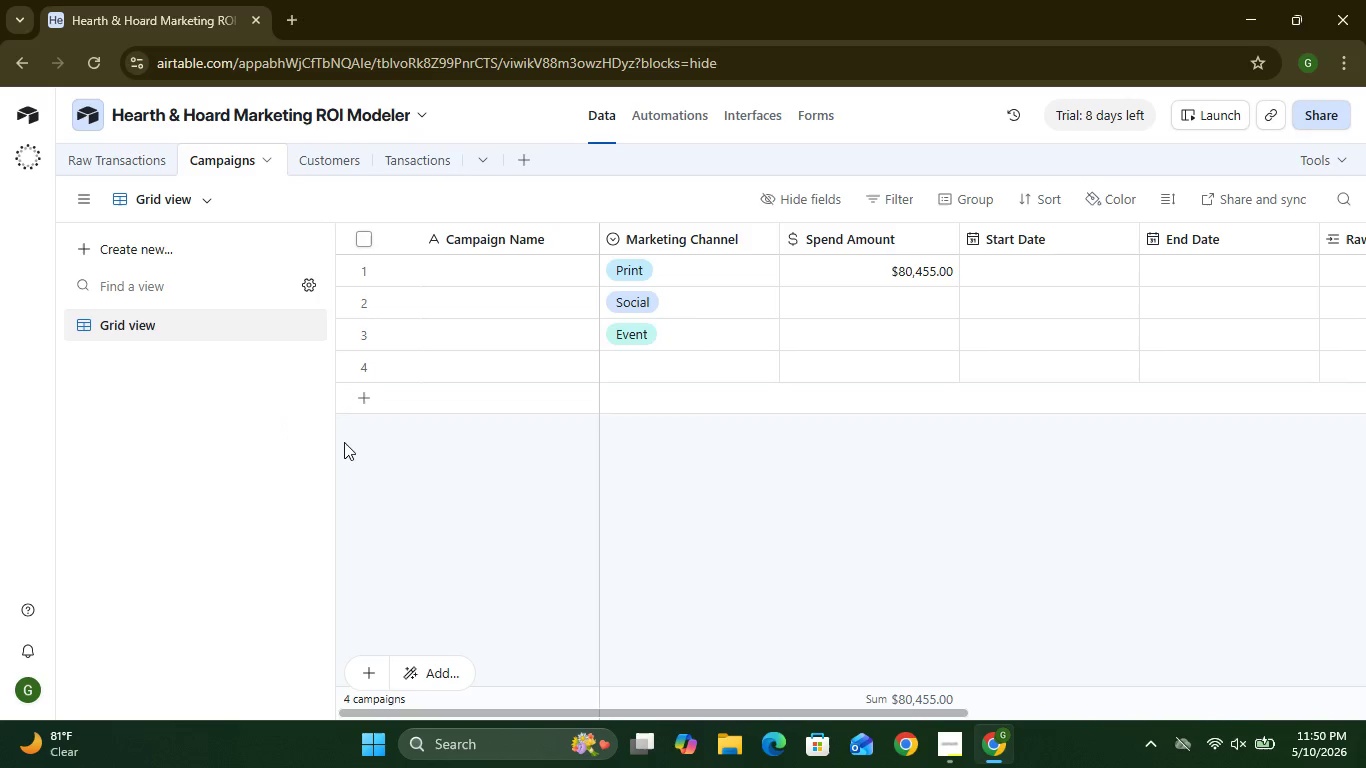 
wait(44.8)
 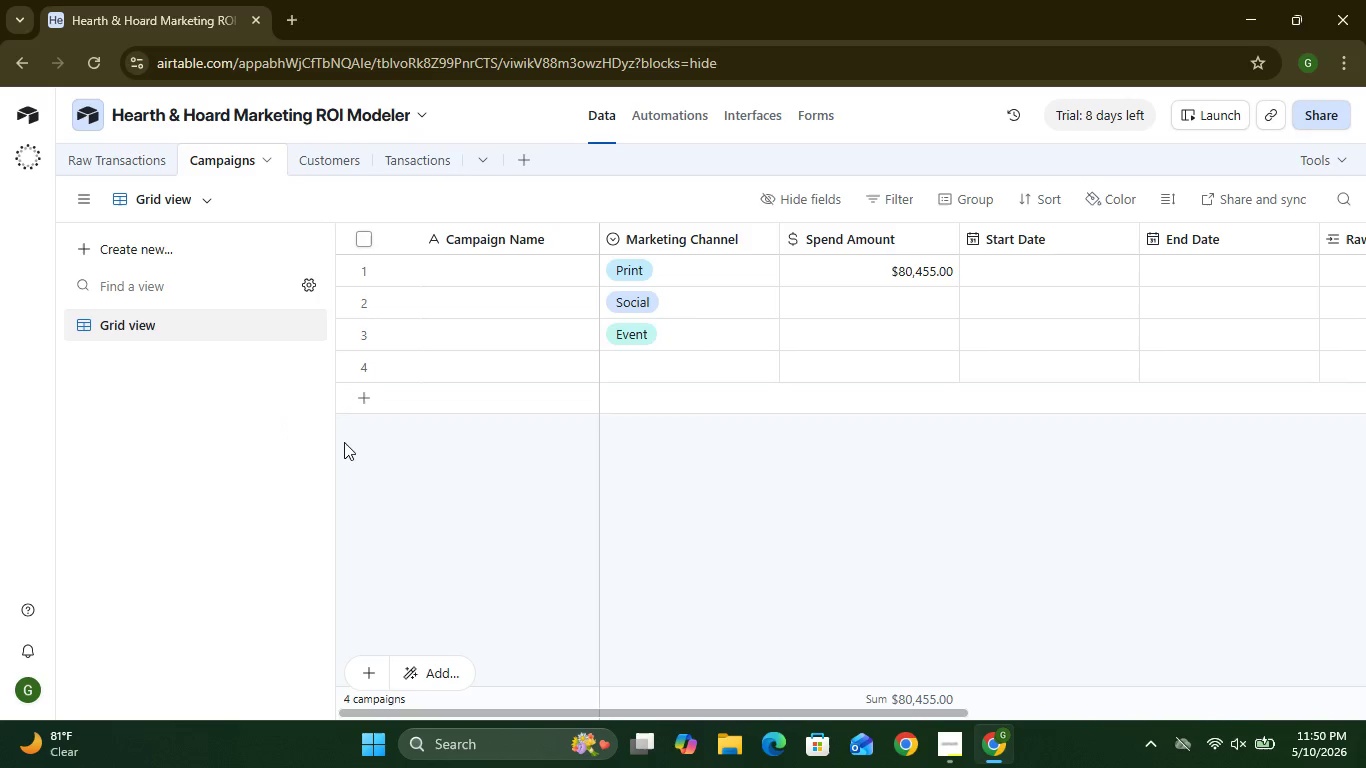 
mouse_move([515, 708])
 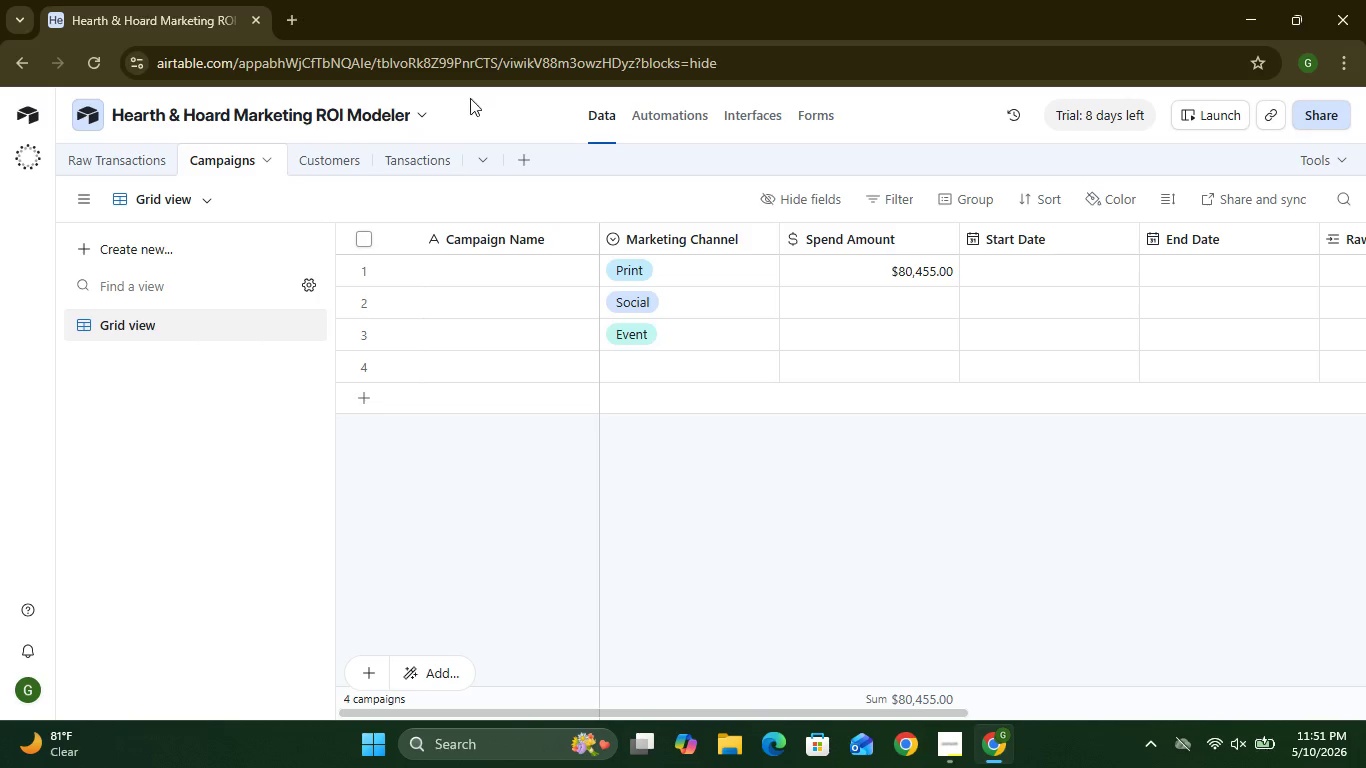 
wait(18.34)
 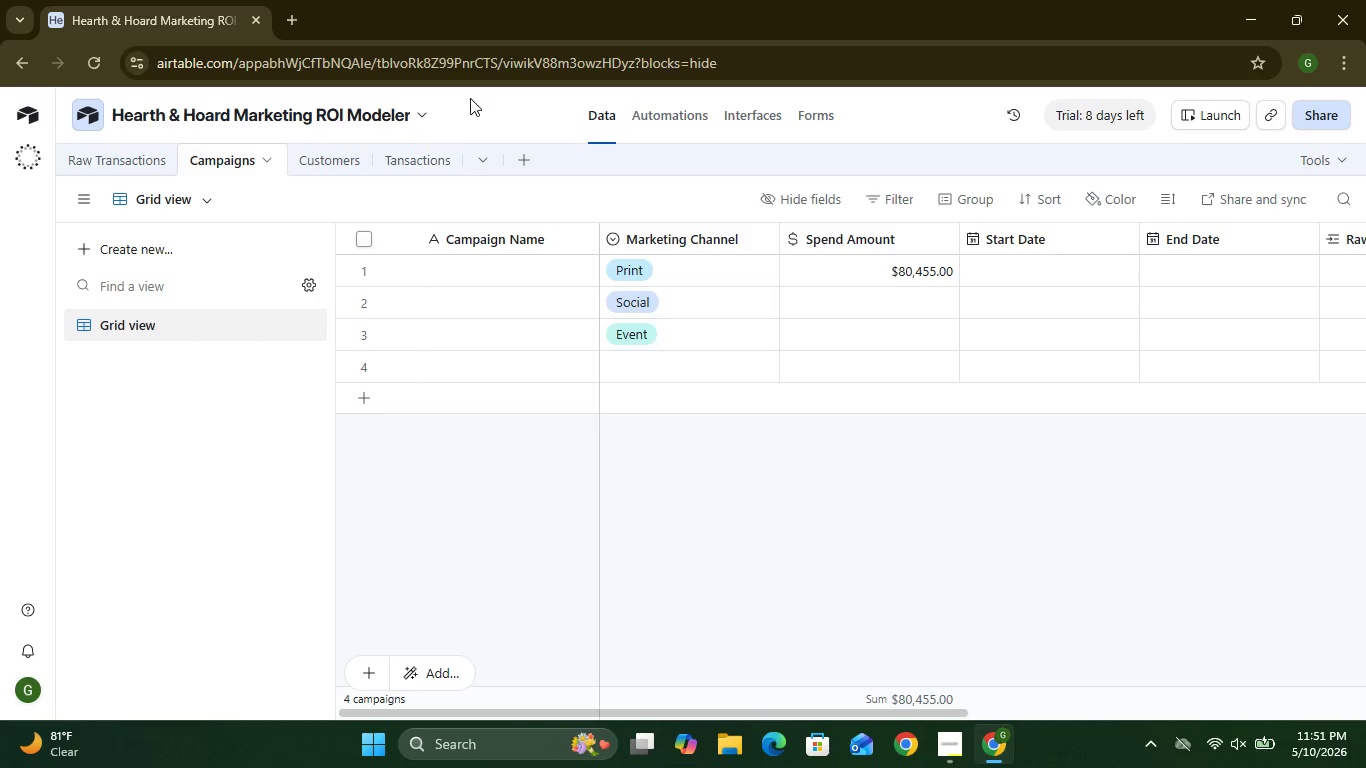 
mouse_move([504, 151])
 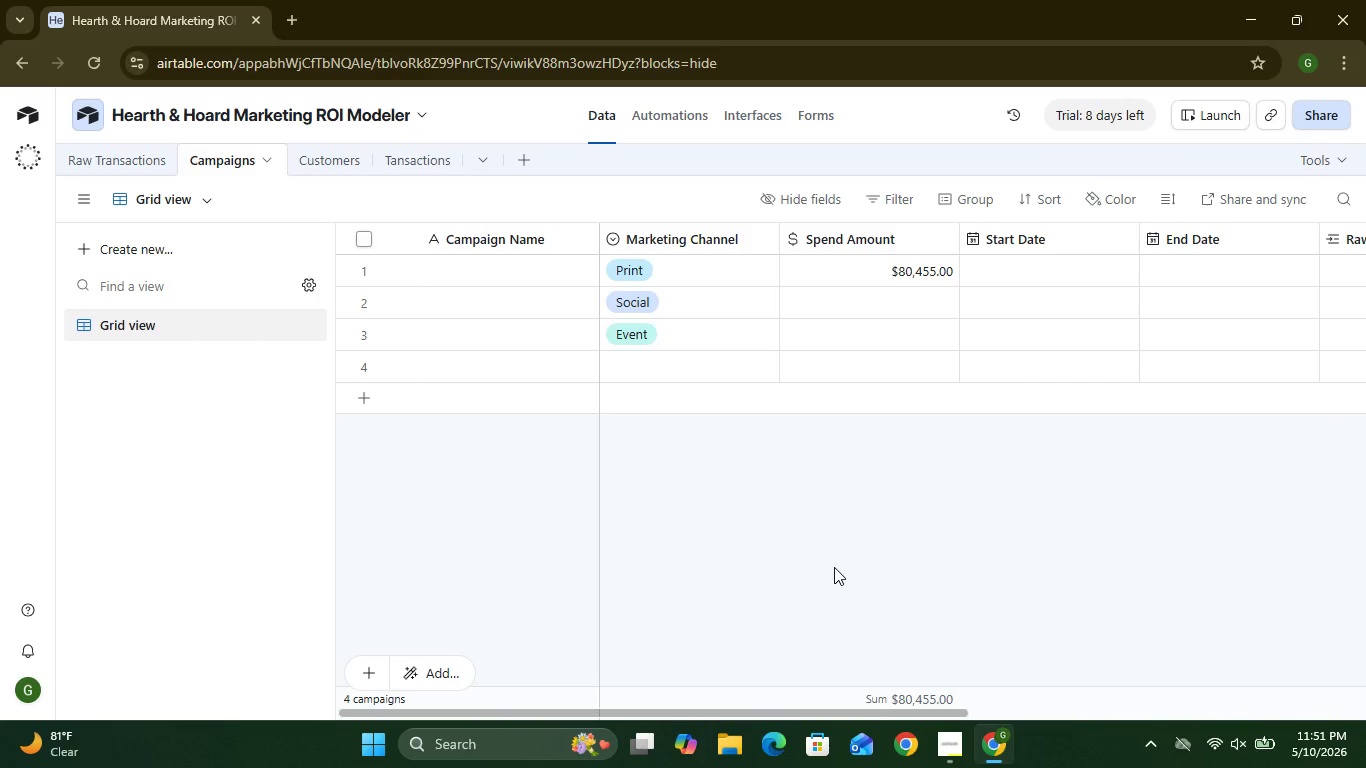 
wait(30.29)
 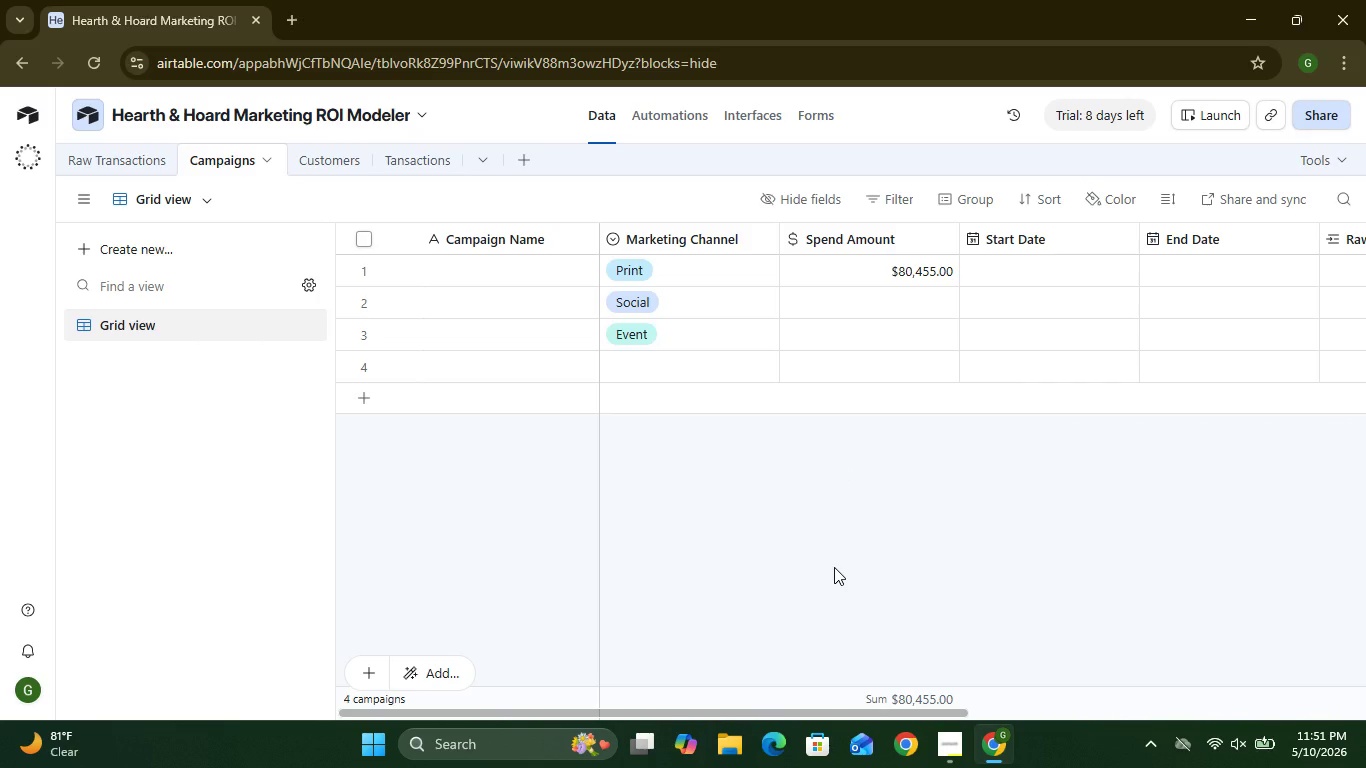 
left_click([495, 160])
 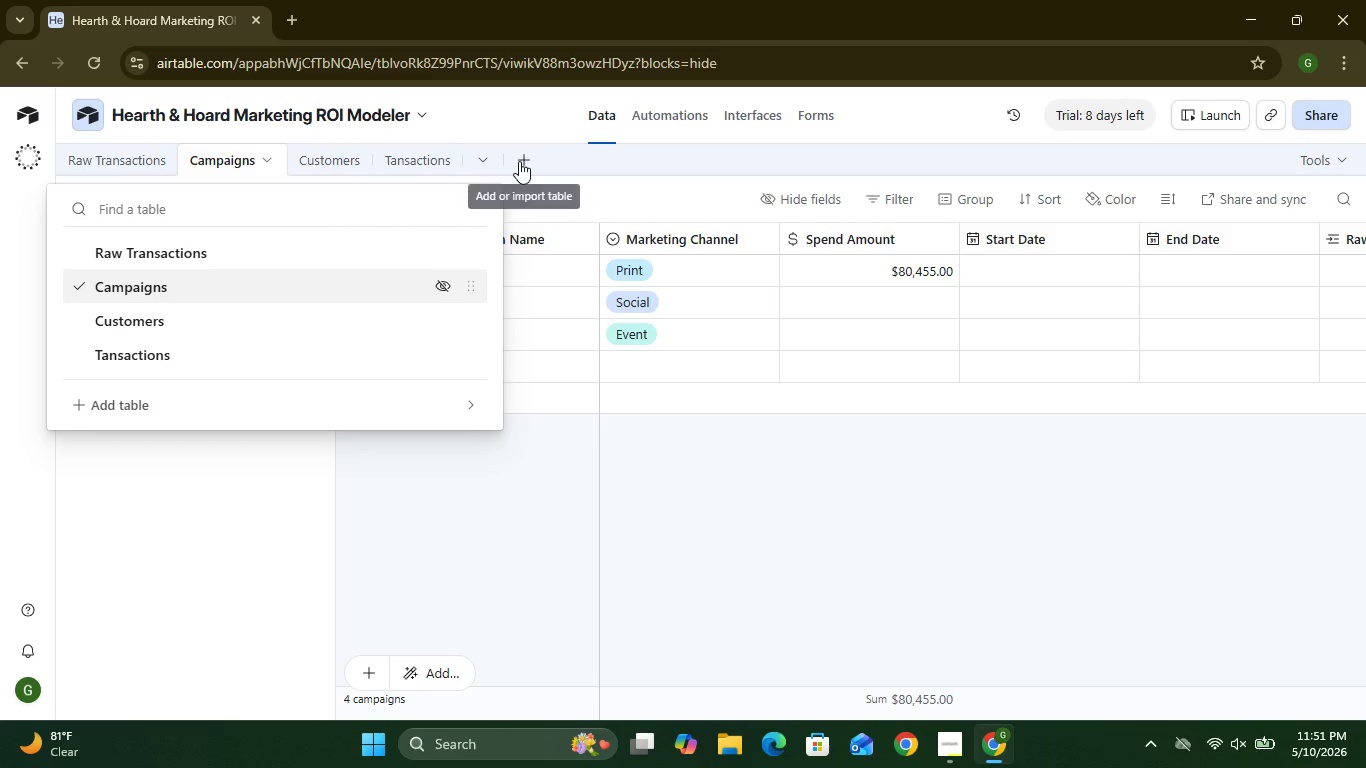 
left_click([519, 161])
 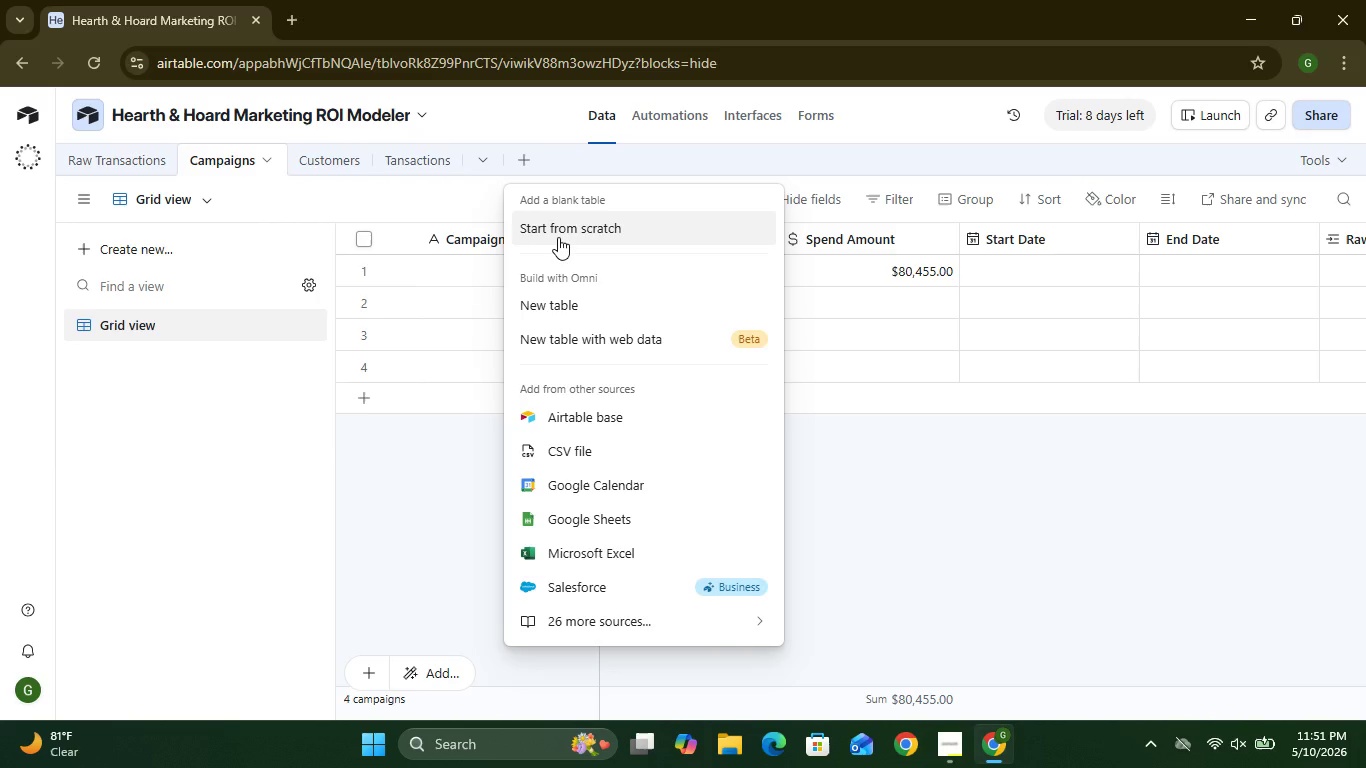 
left_click([558, 237])
 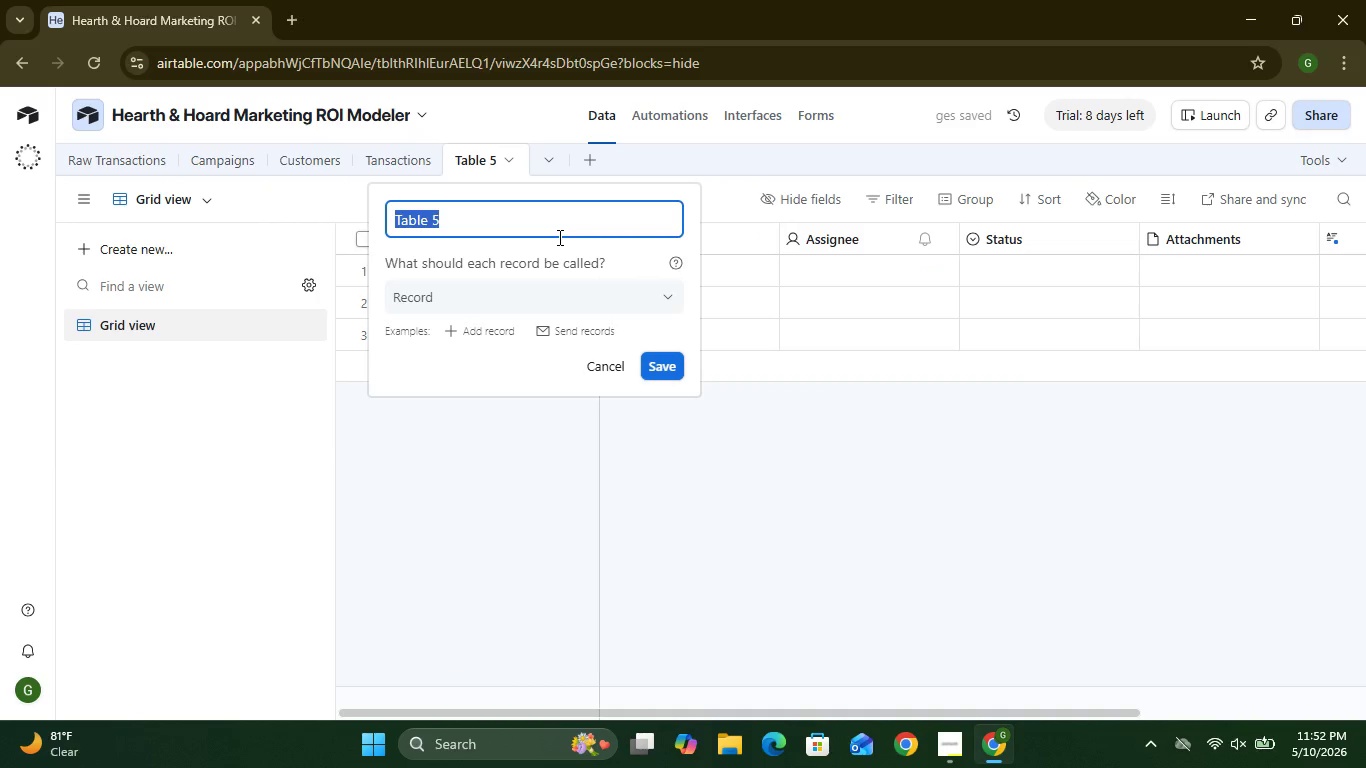 
wait(5.64)
 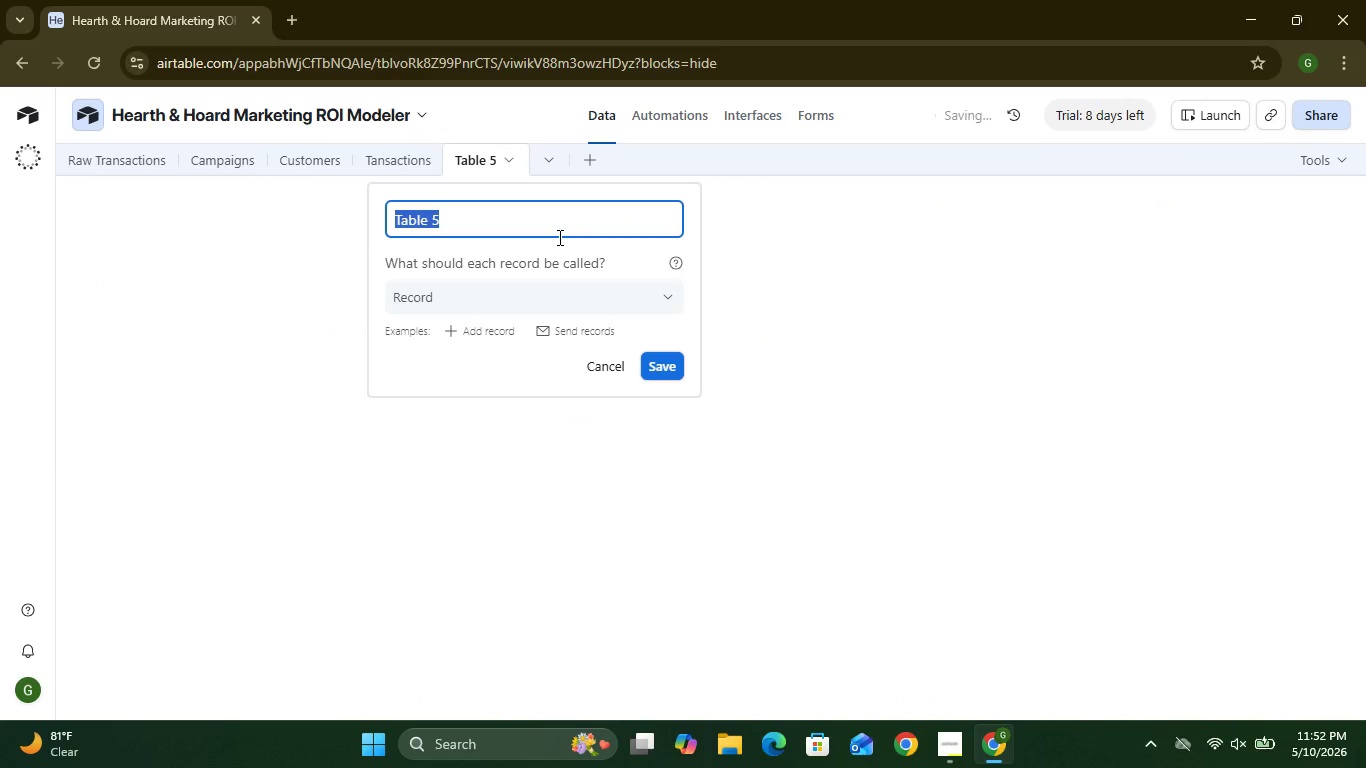 
type(Roi )
key(Backspace)
key(Backspace)
key(Backspace)
type(OI Calculator)
 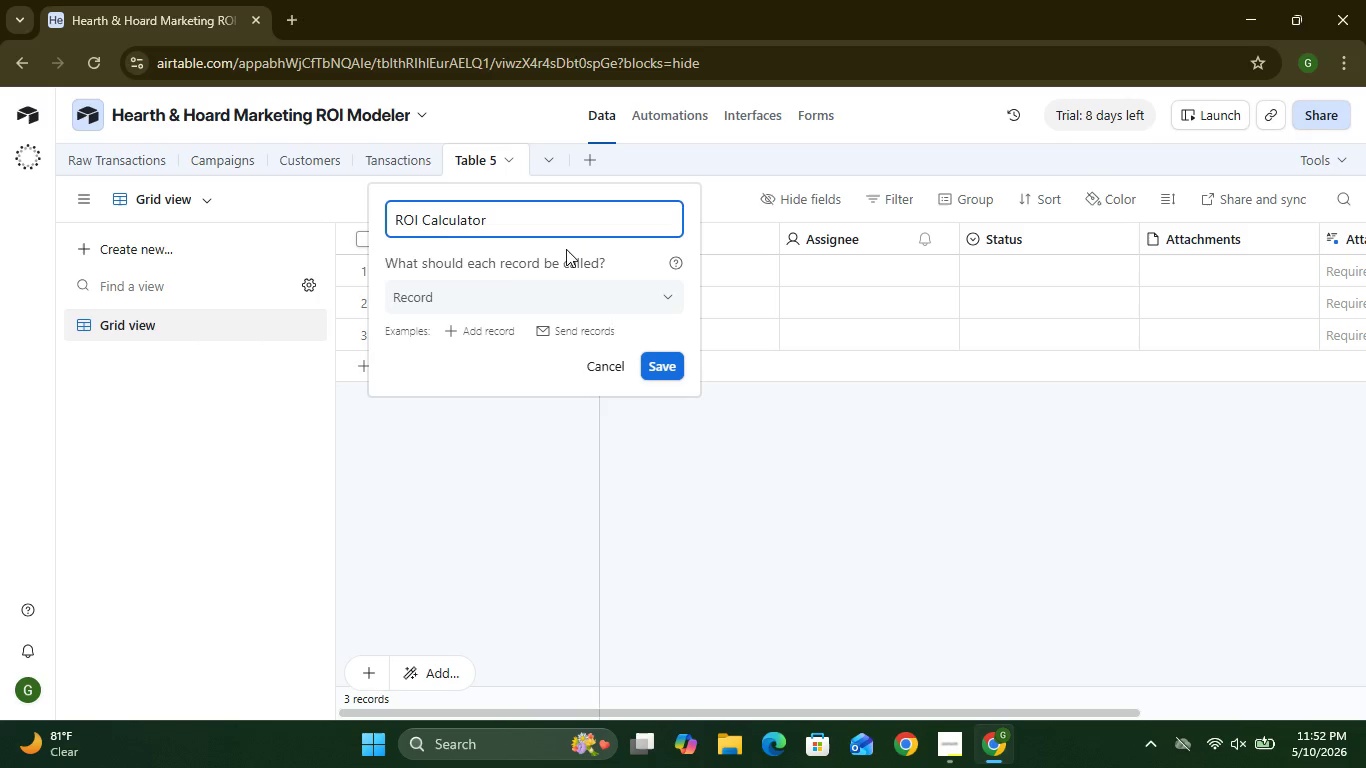 
left_click([662, 364])
 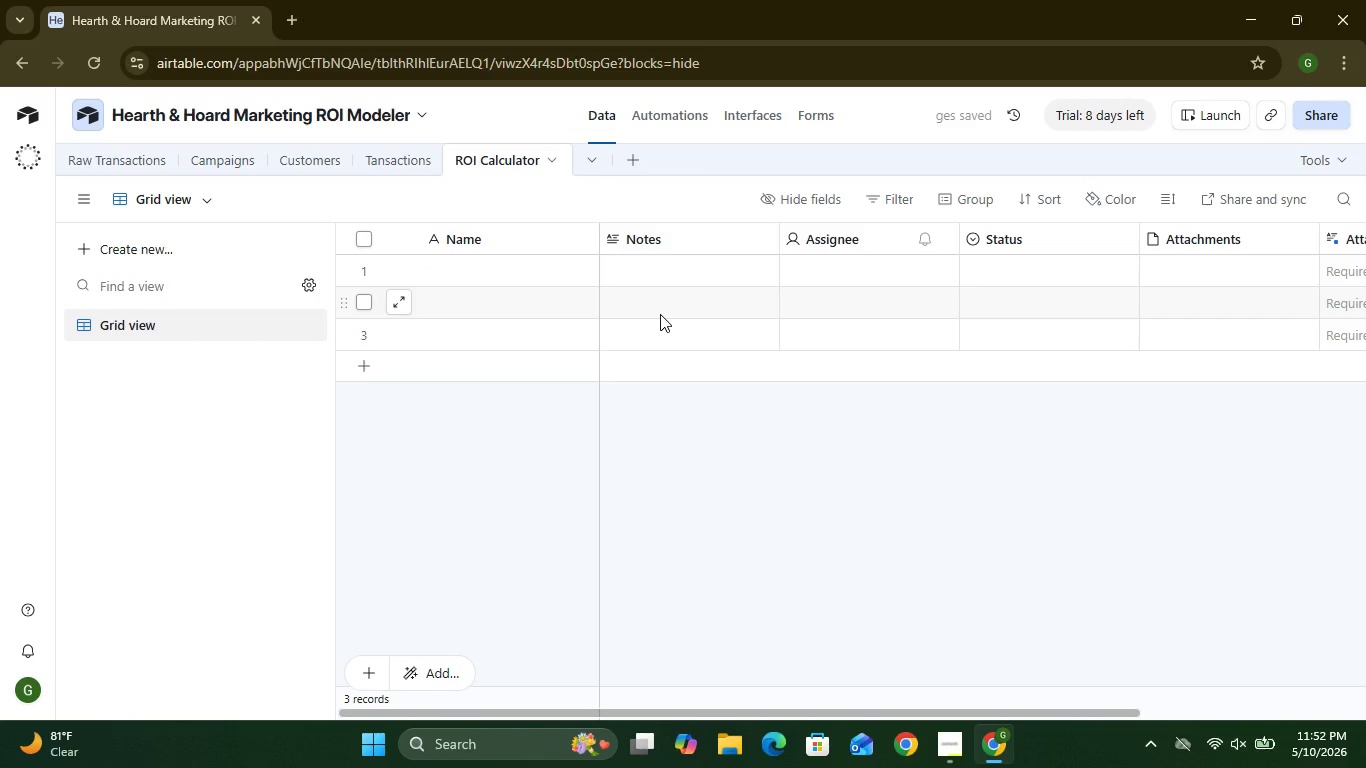 
wait(9.38)
 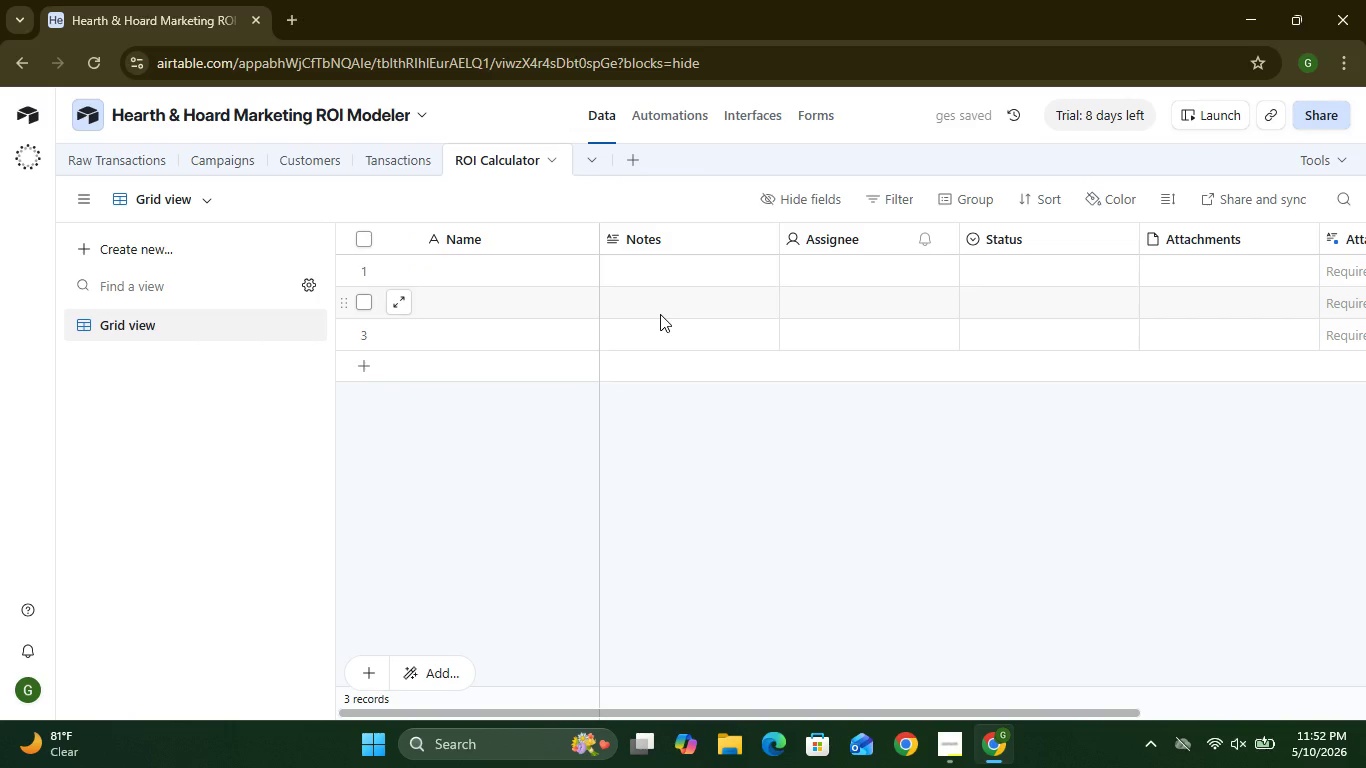 
left_click([232, 153])
 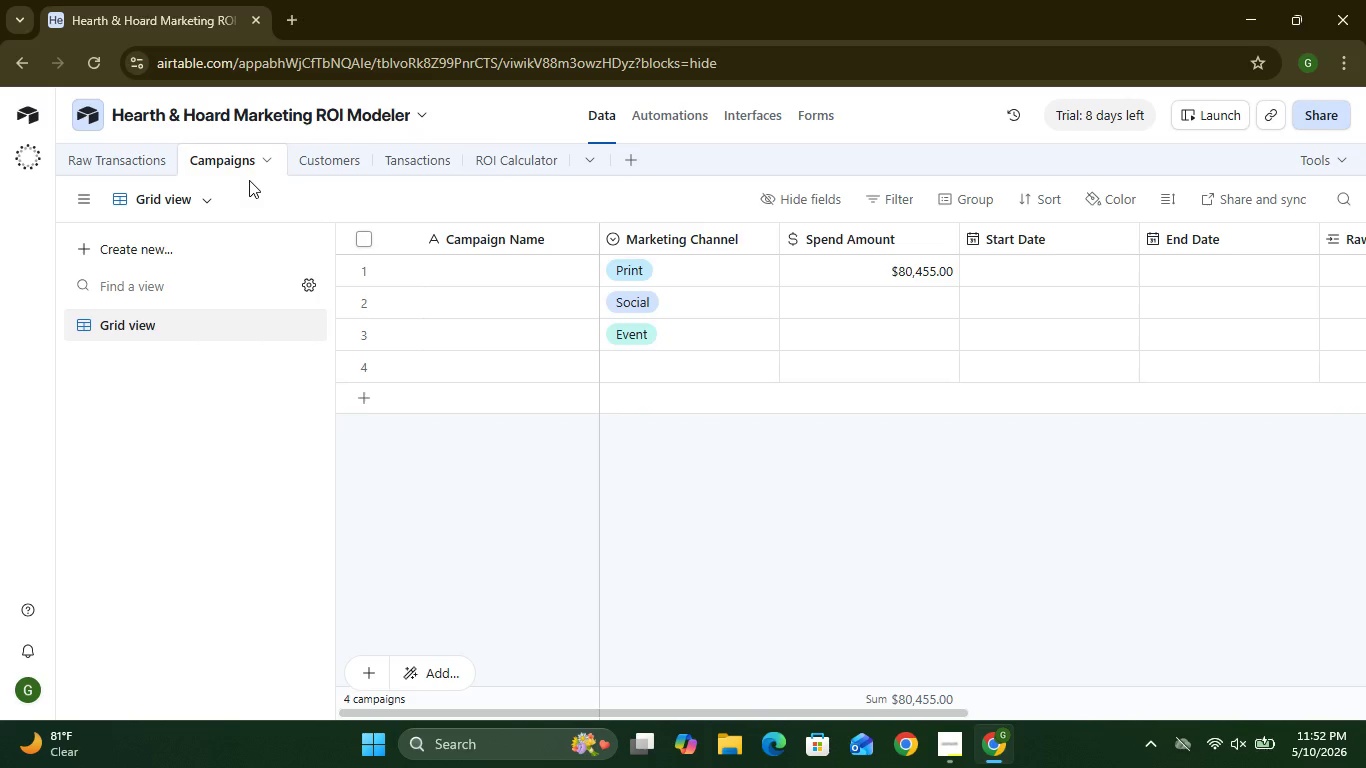 
wait(13.36)
 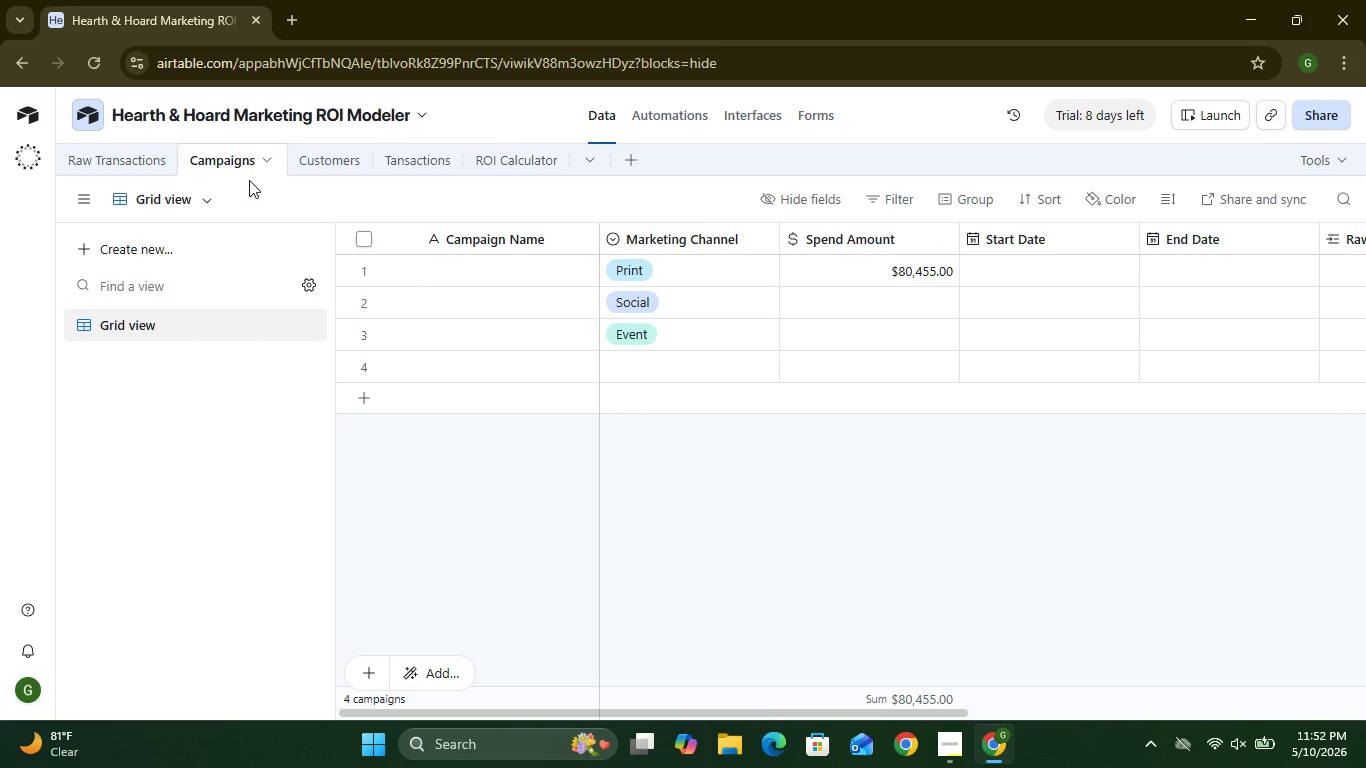 
left_click([1244, 248])
 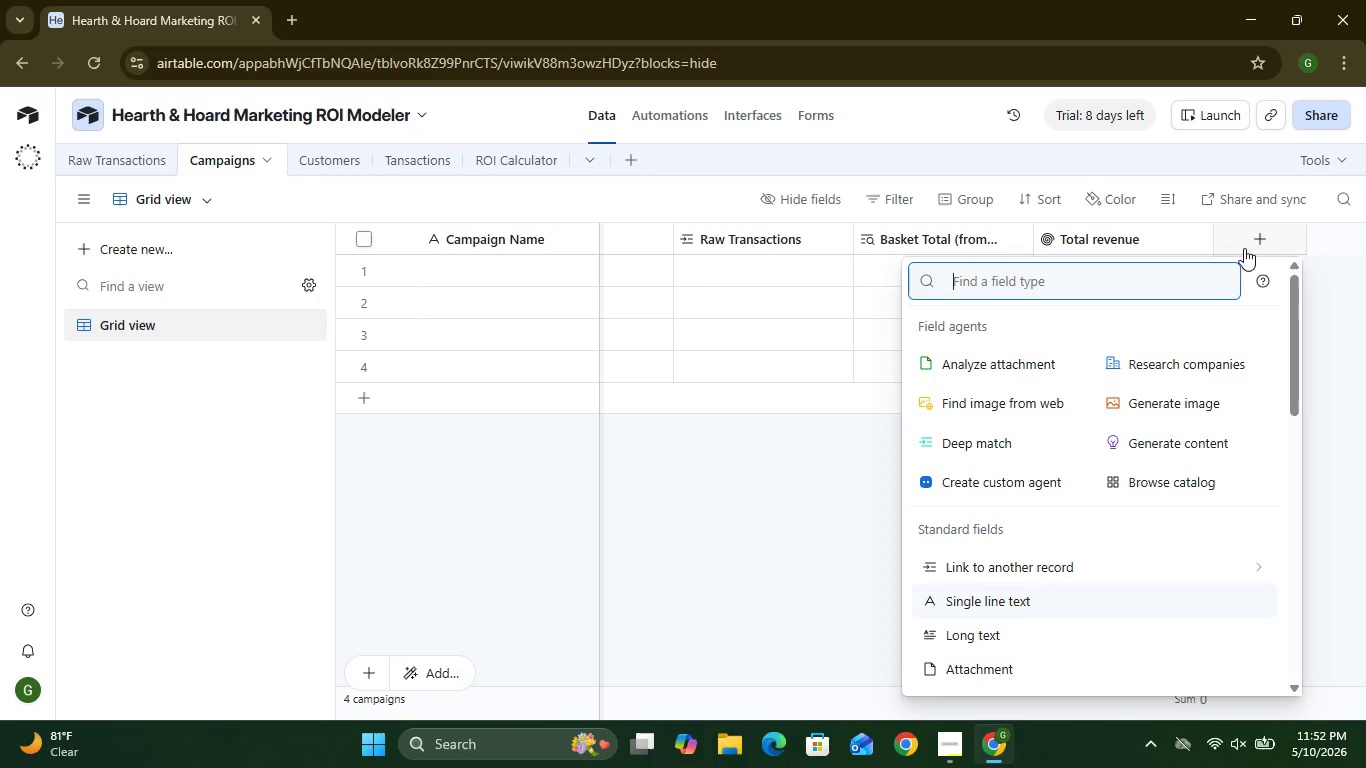 
wait(5.0)
 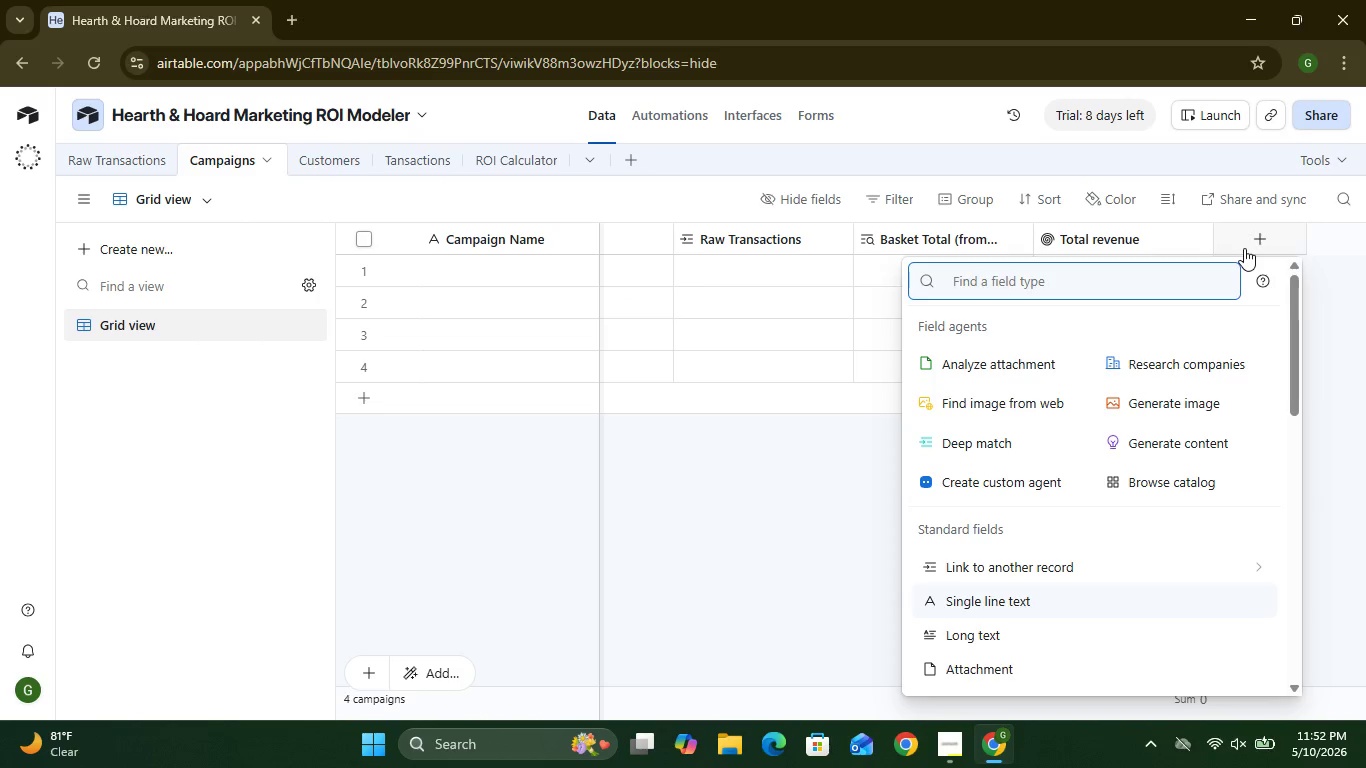 
mouse_move([995, 537])
 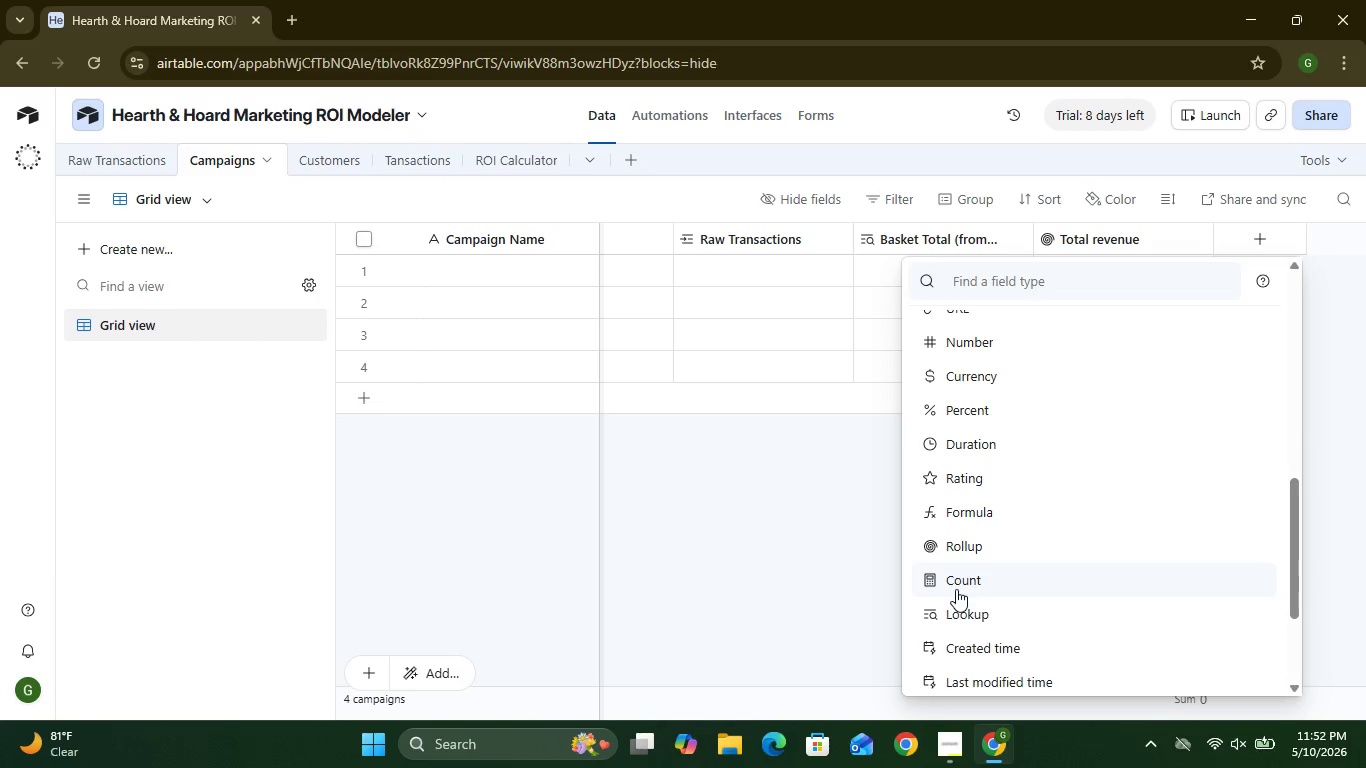 
left_click([956, 589])
 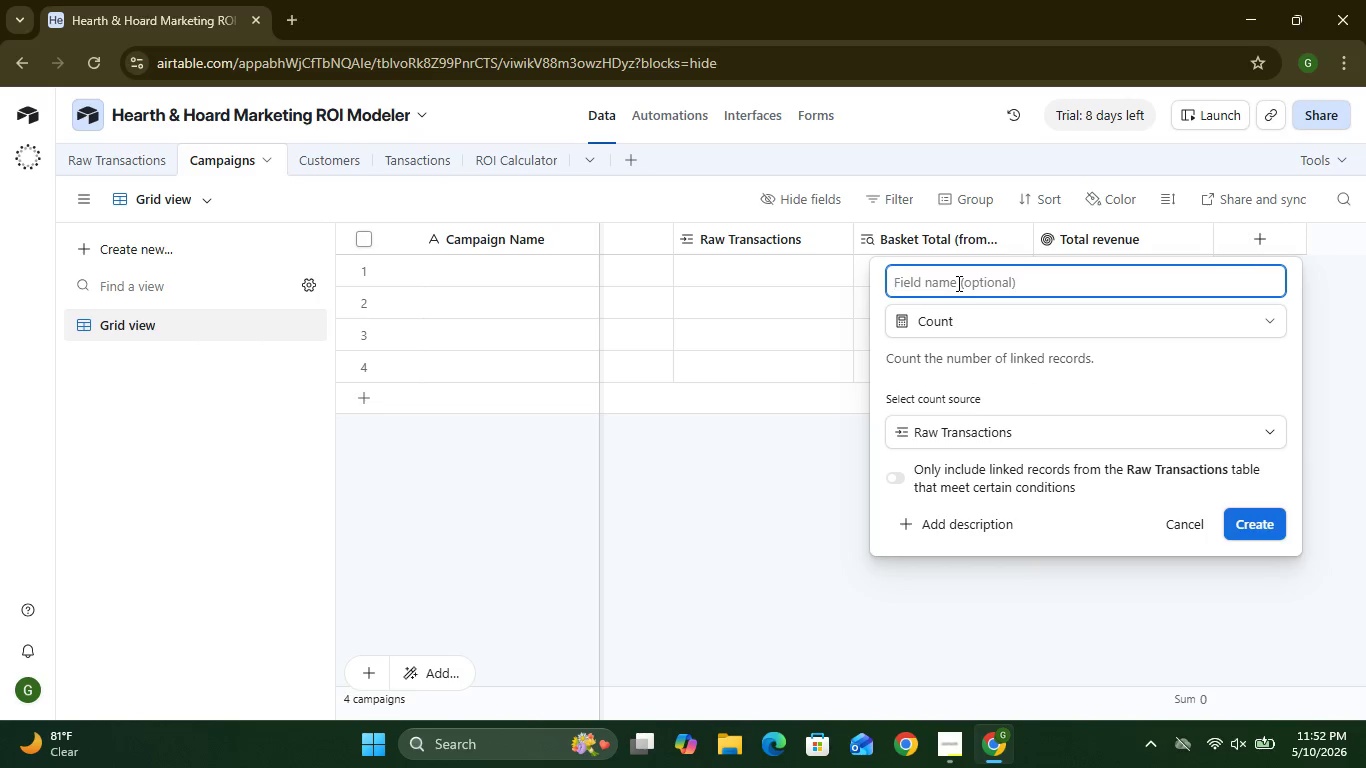 
type(Unique Customers)
 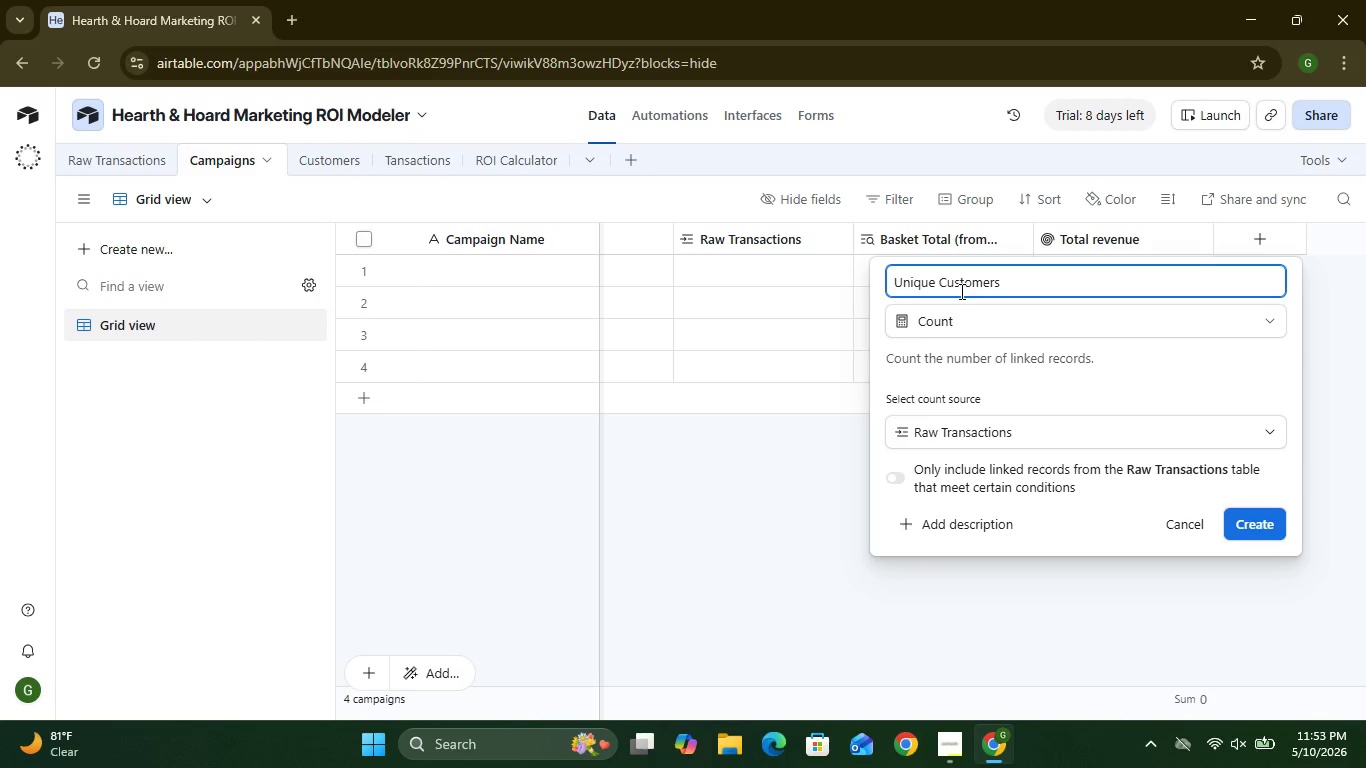 
left_click([978, 435])
 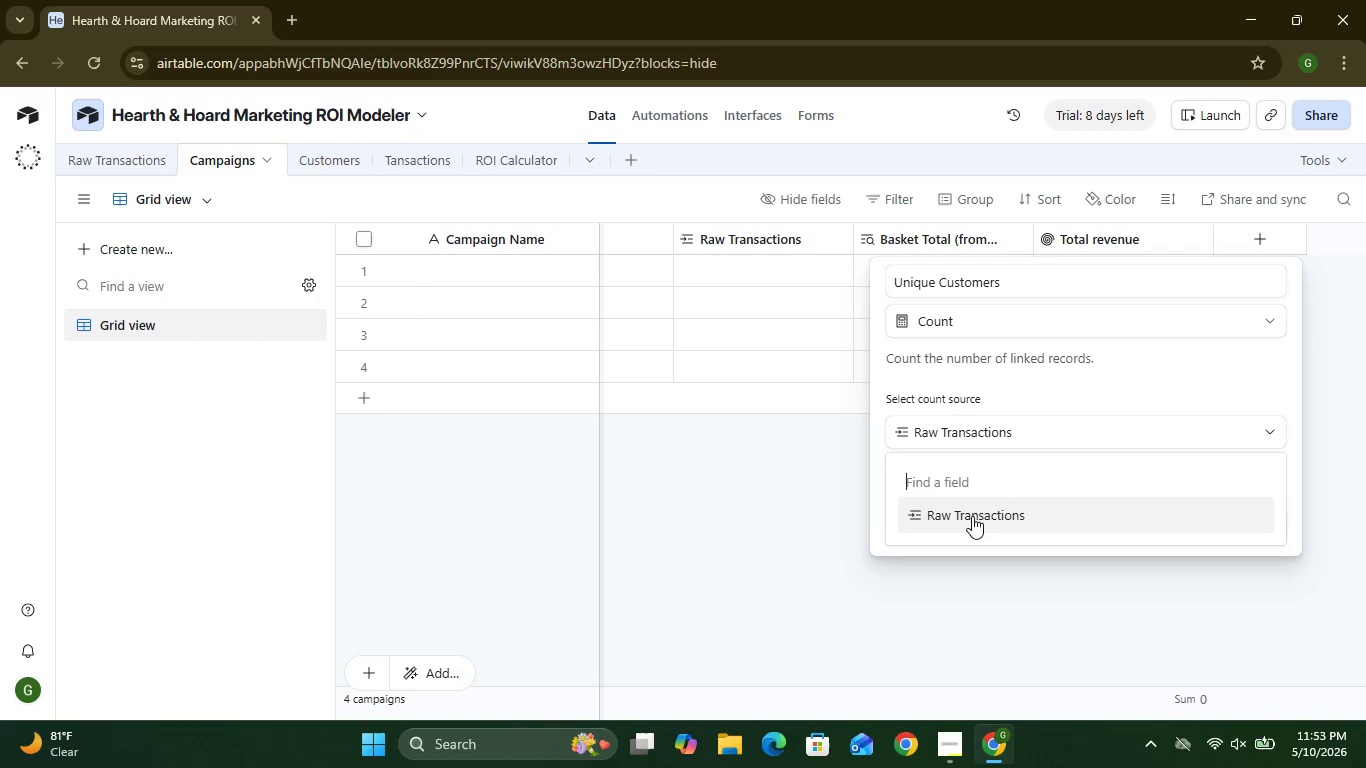 
left_click([972, 517])
 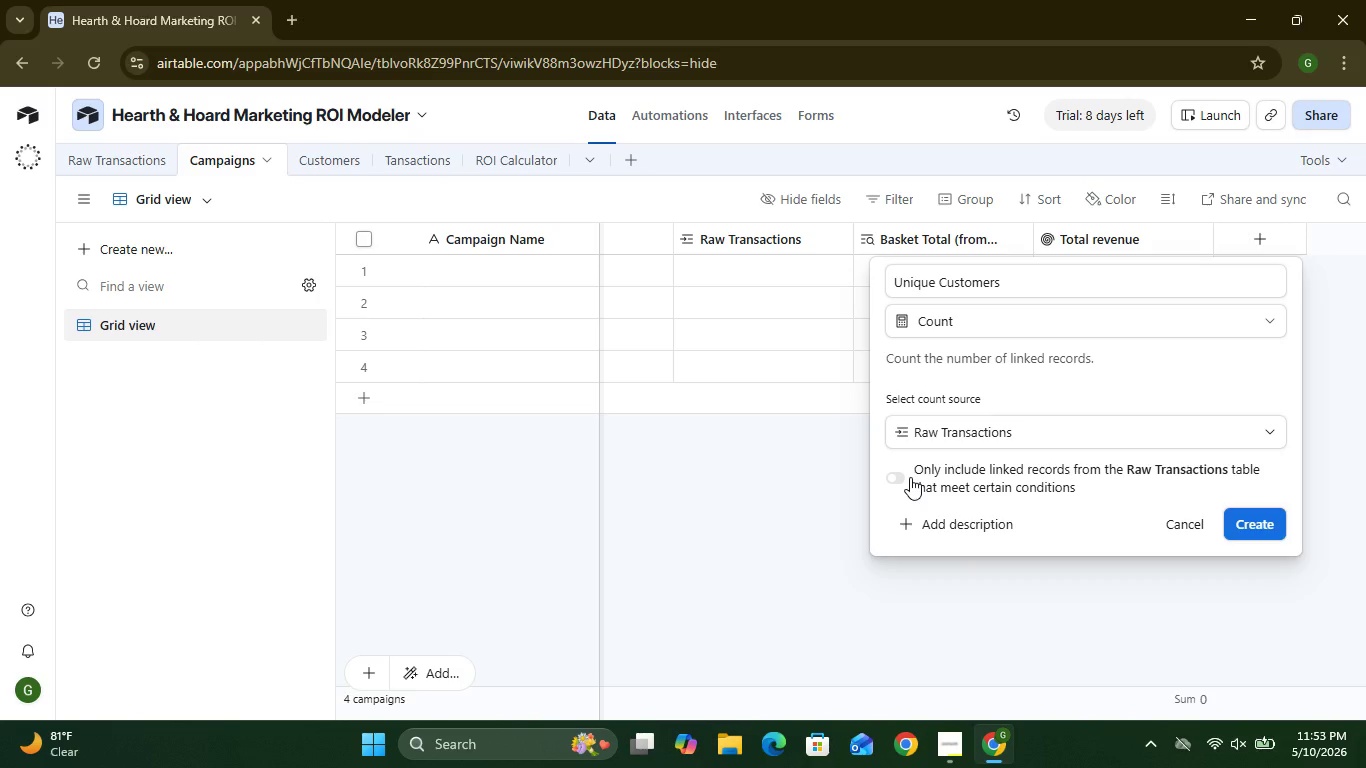 
wait(14.76)
 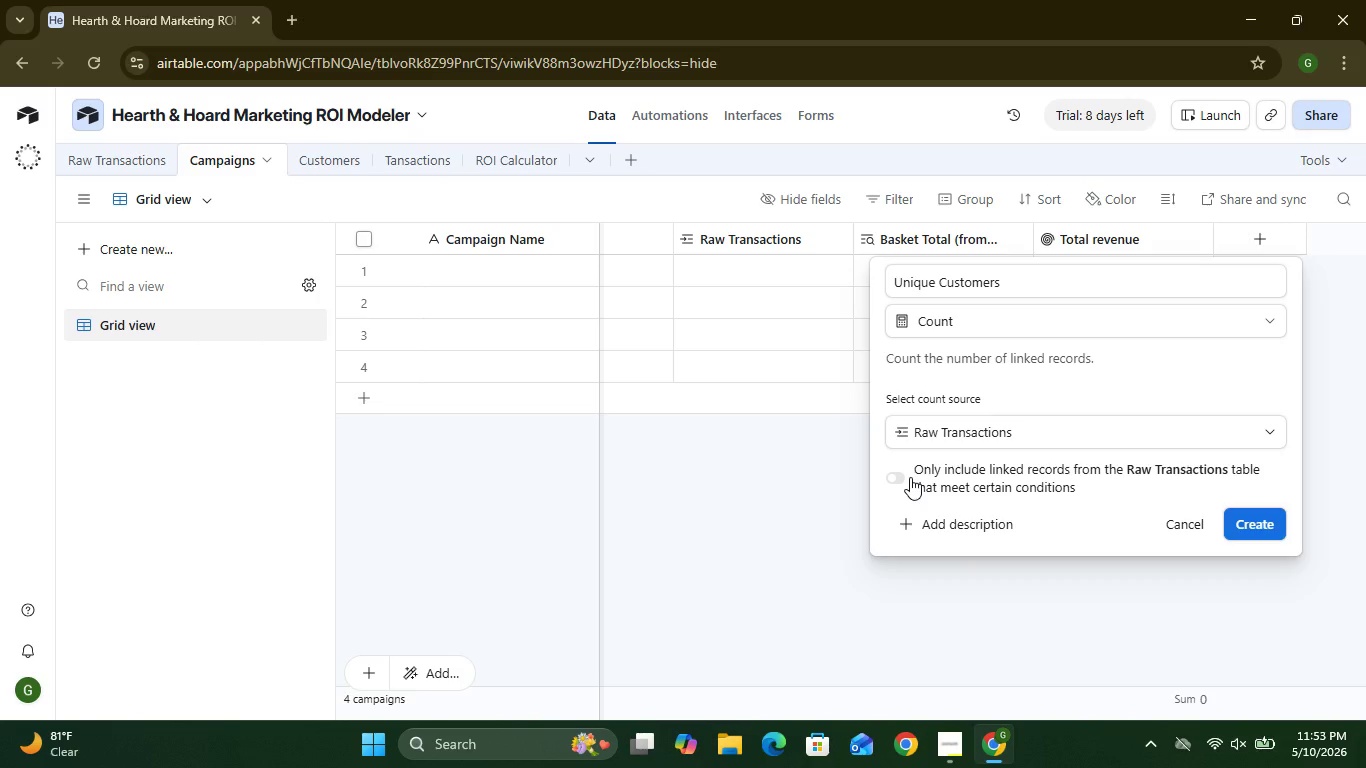 
left_click([894, 481])
 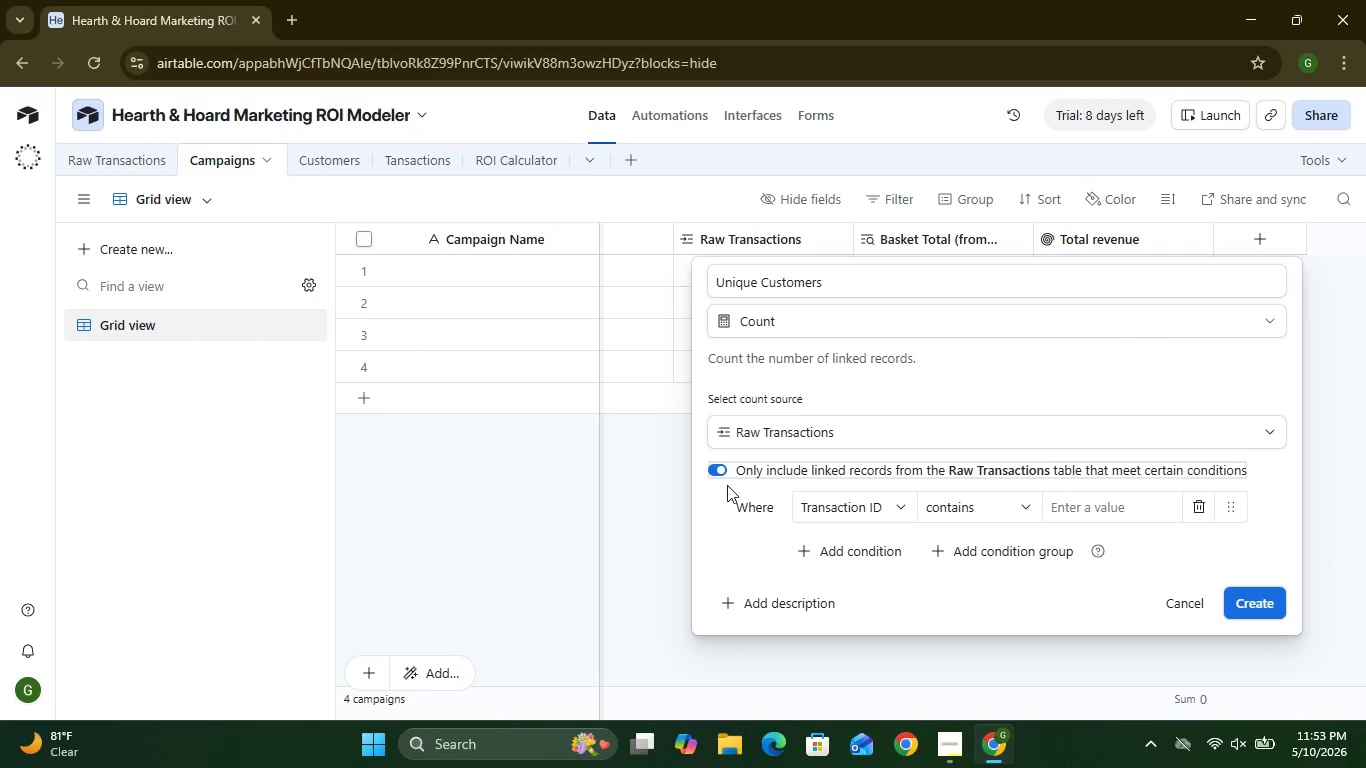 
left_click([719, 476])
 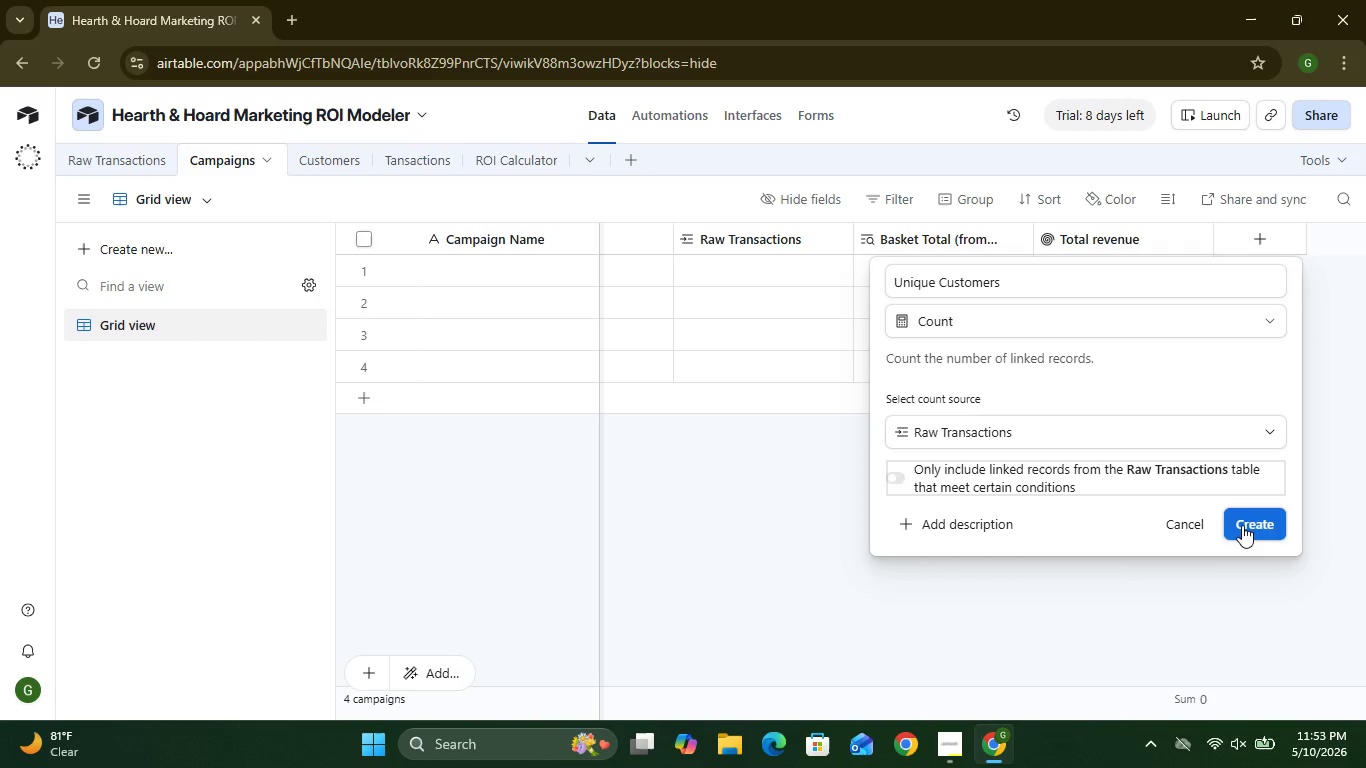 
left_click([1242, 525])
 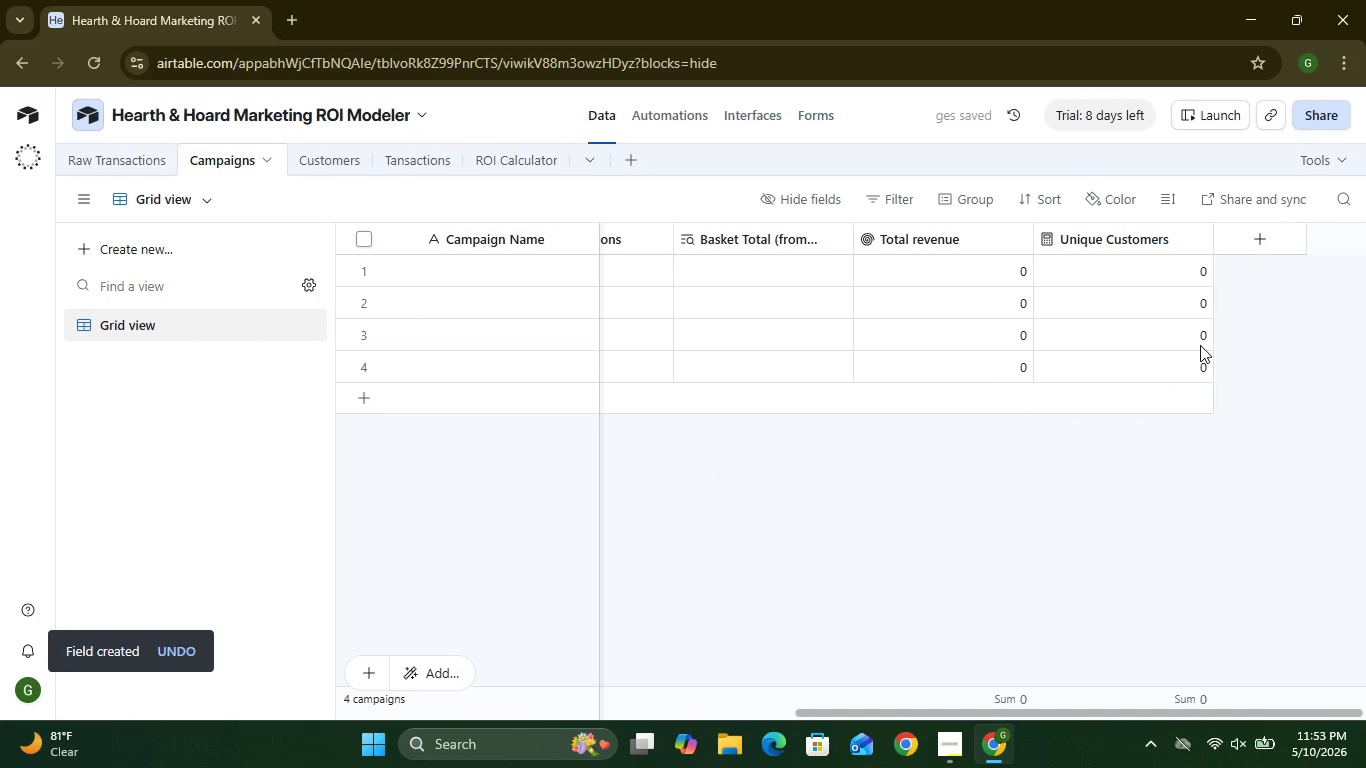 
left_click([1251, 234])
 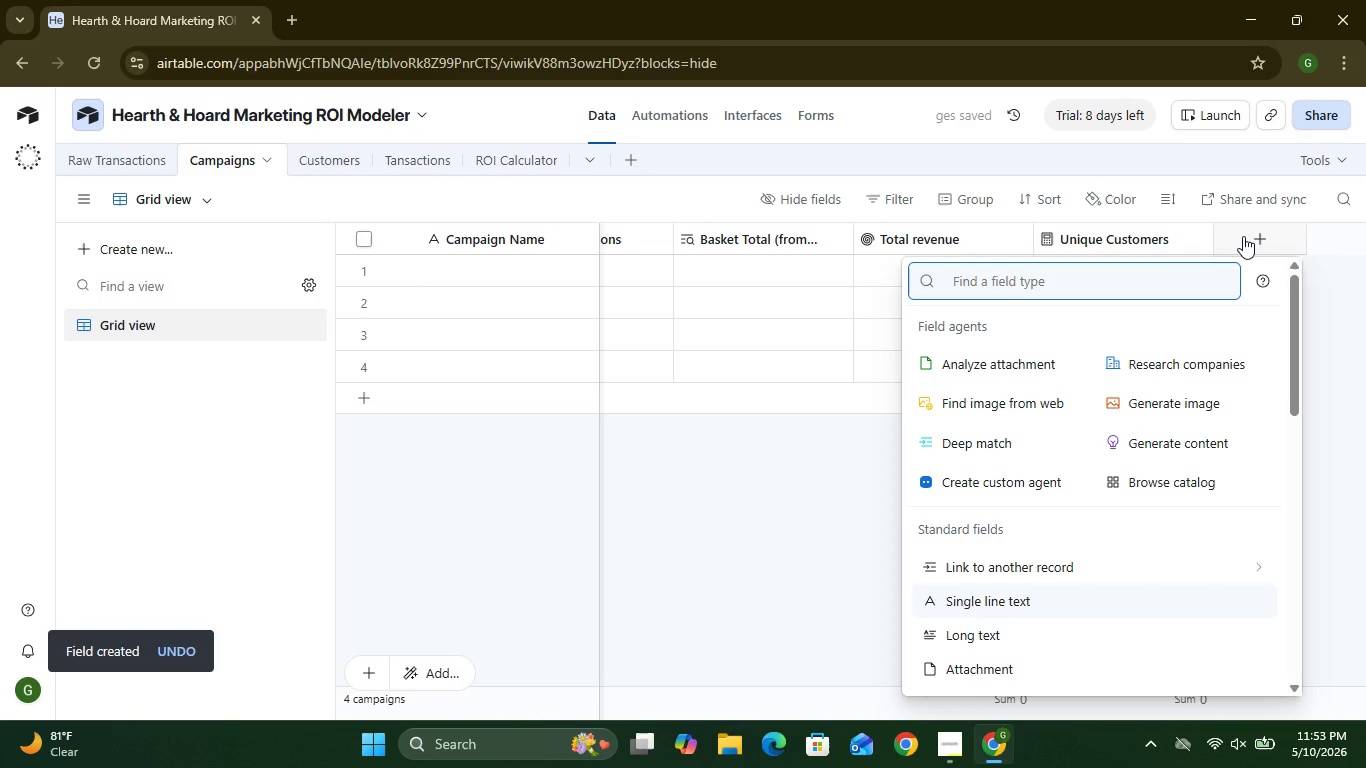 
mouse_move([982, 617])
 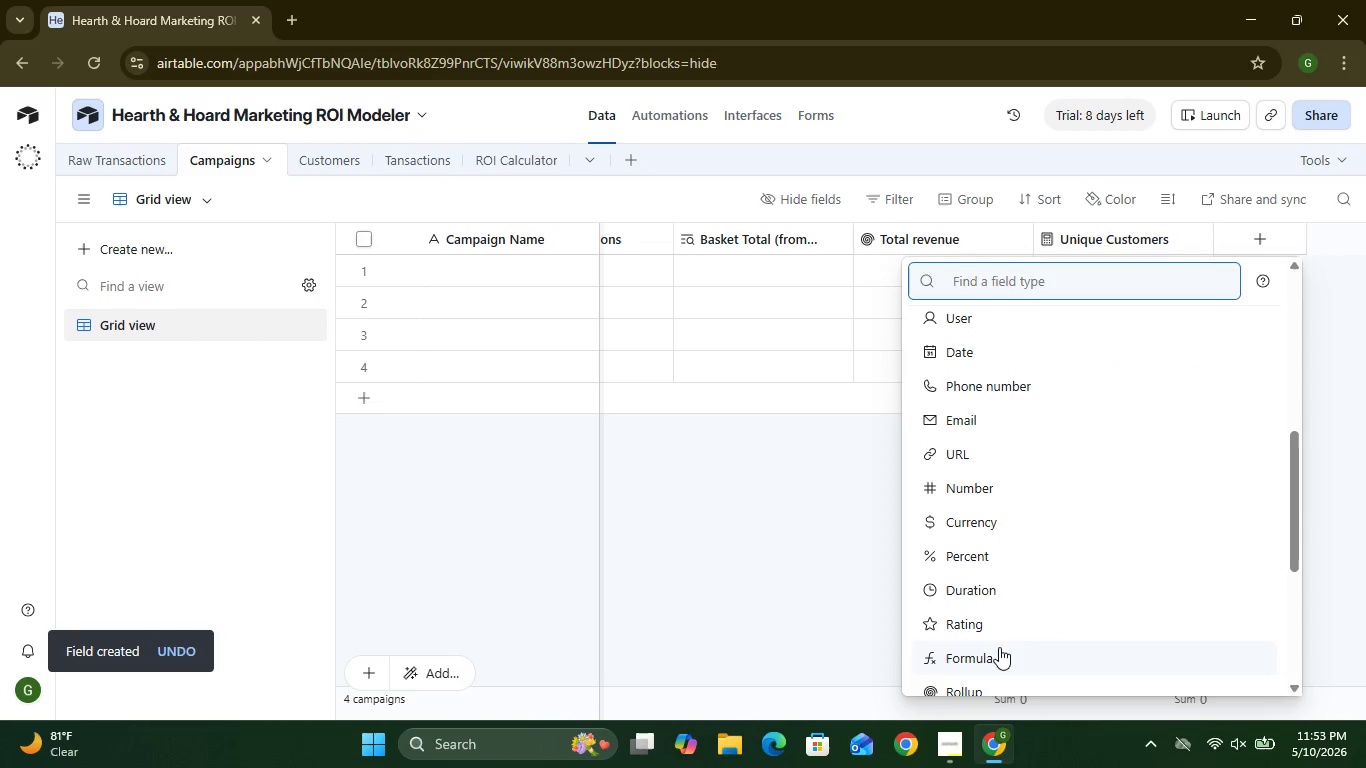 
mouse_move([956, 570])
 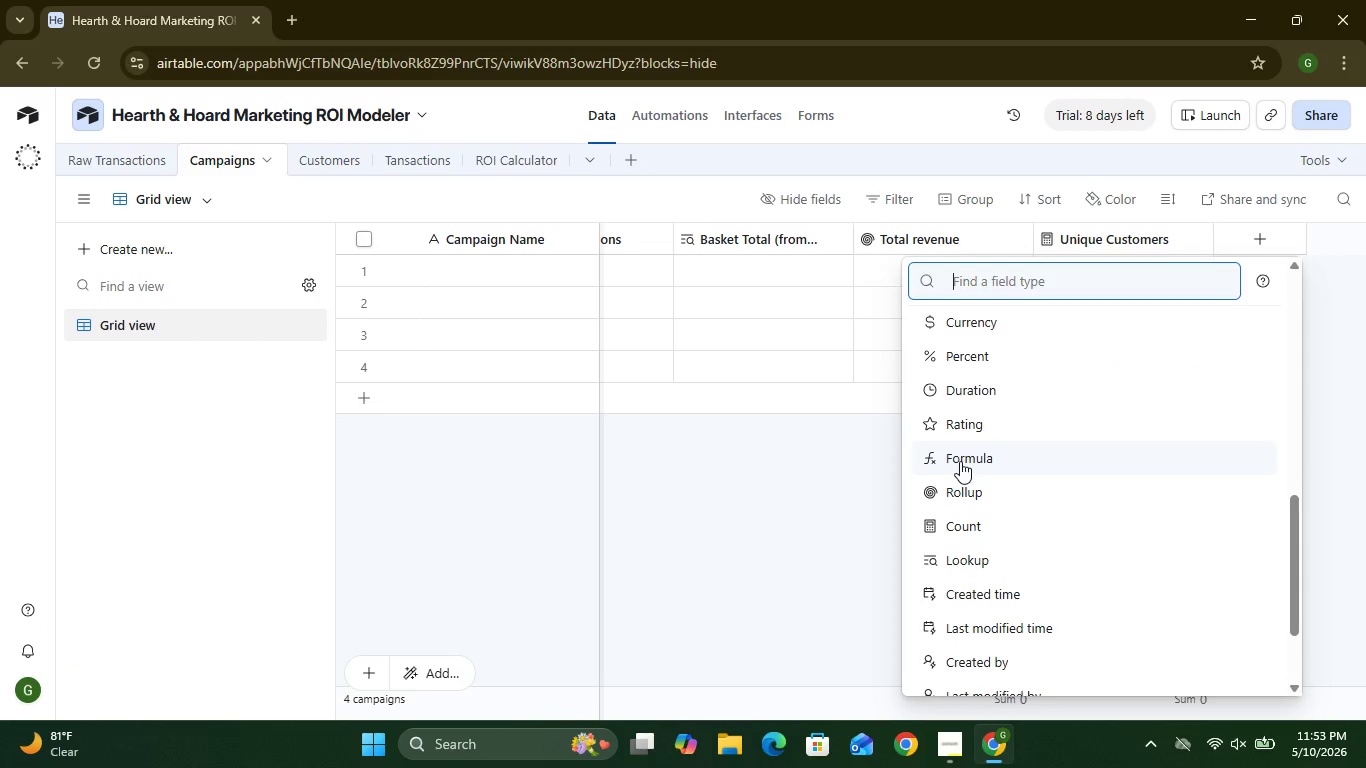 
left_click([960, 461])
 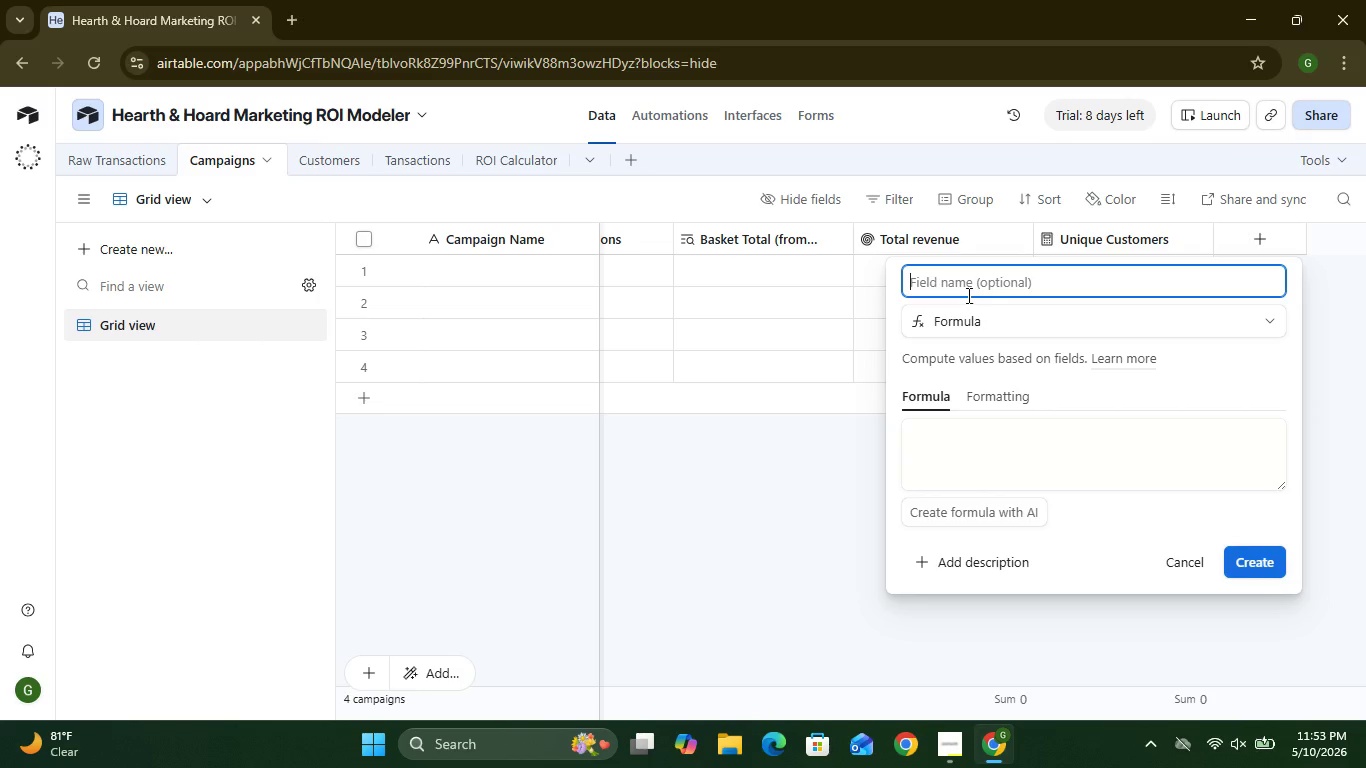 
type(CAC)
 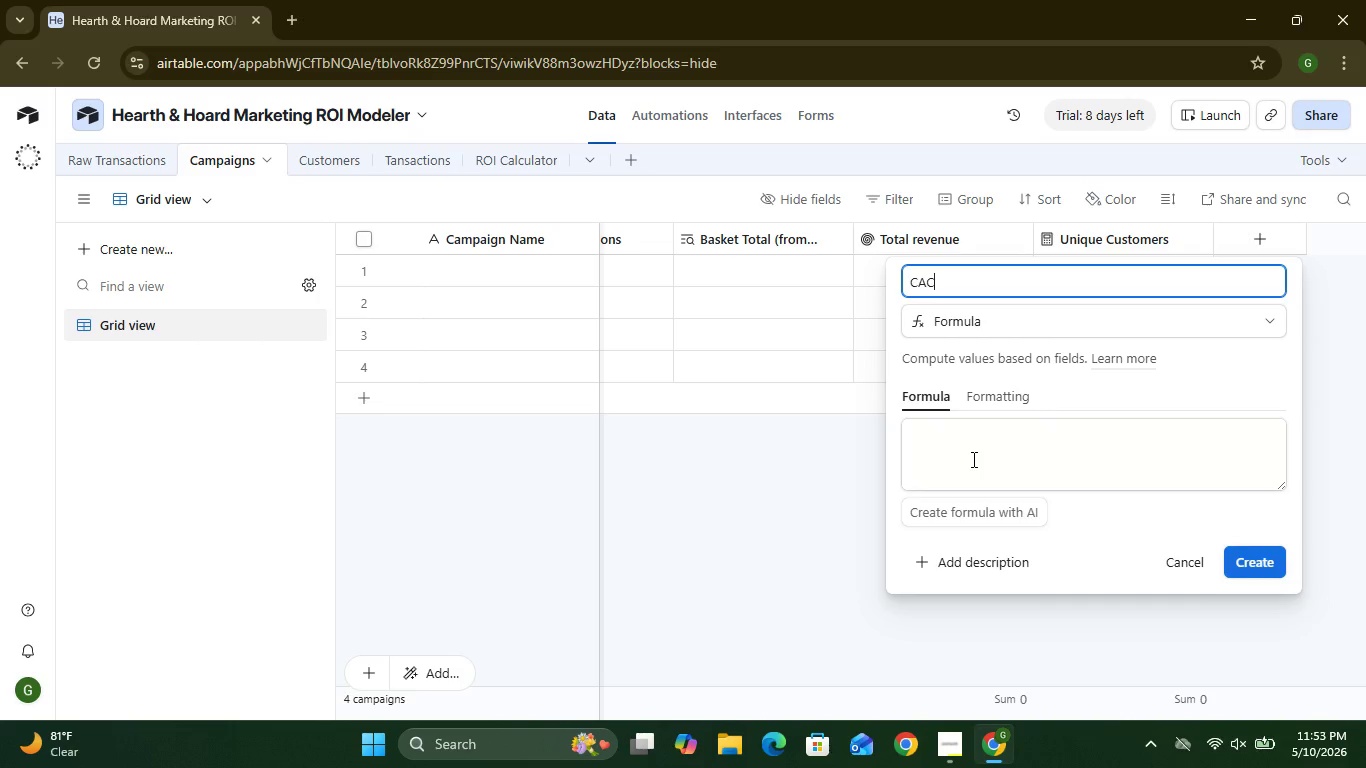 
left_click([972, 477])
 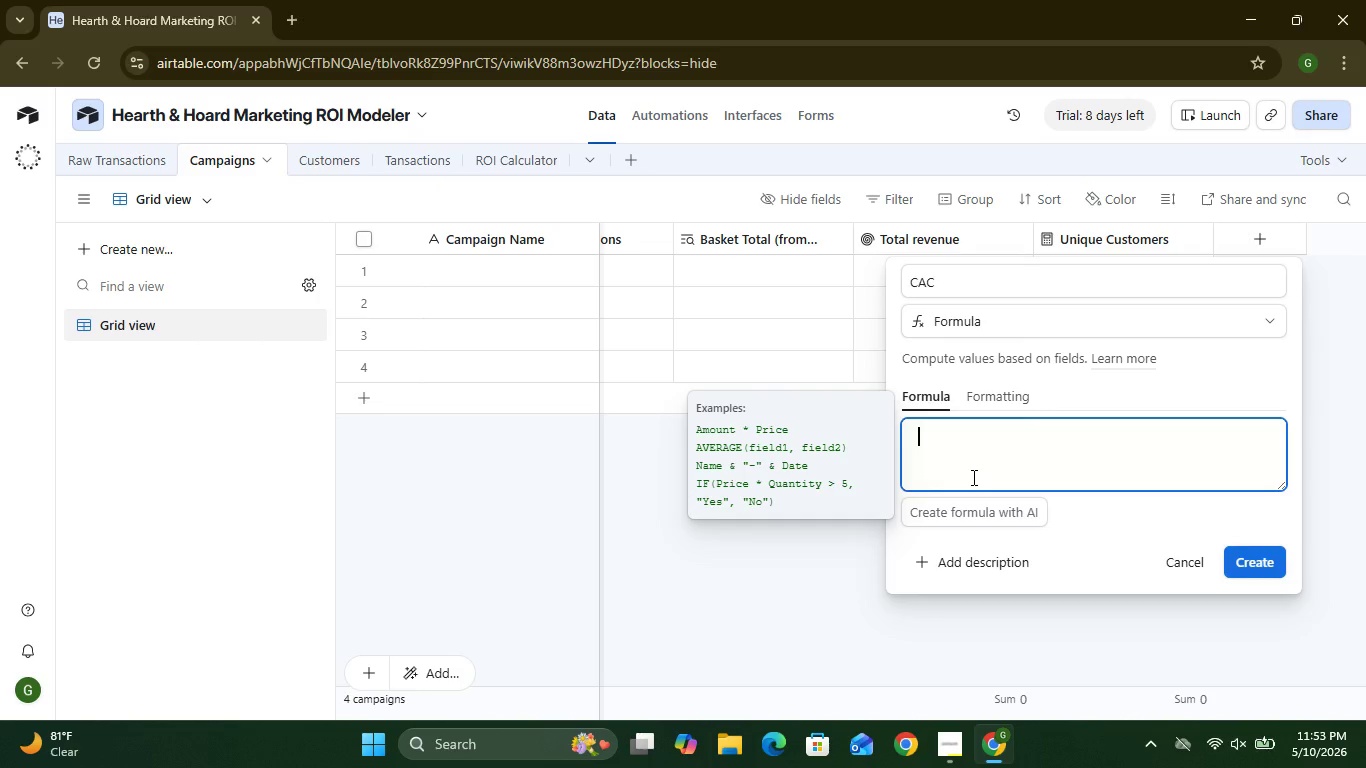 
type(IF()
 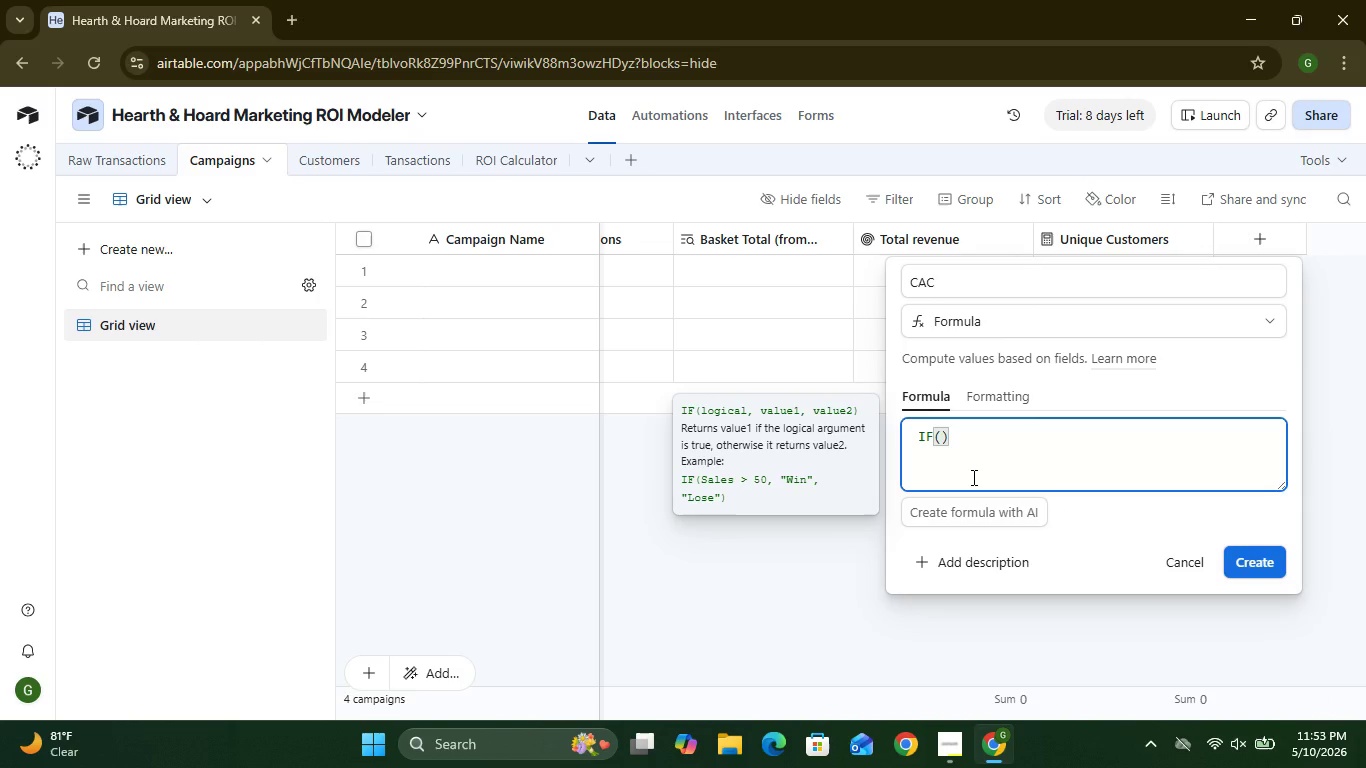 
key(Enter)
 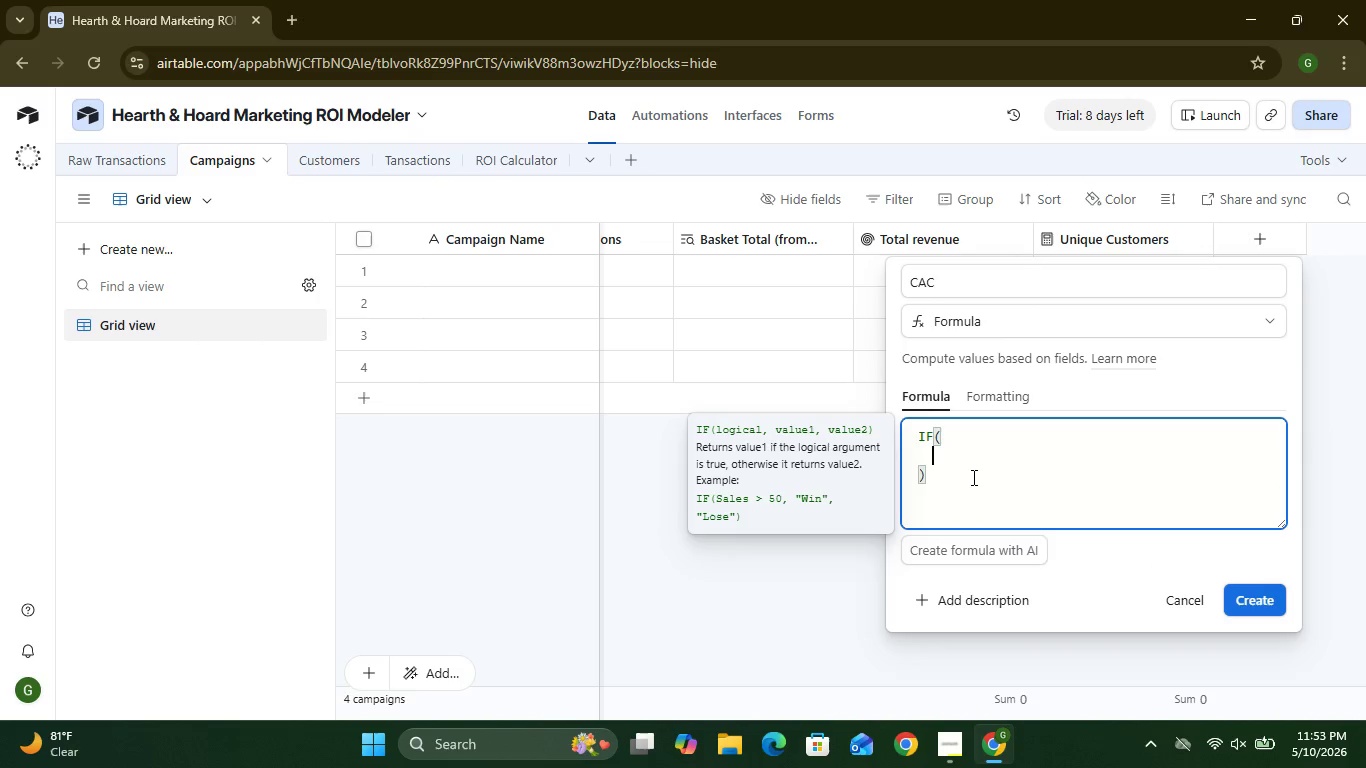 
type({Unique CUstomers)
 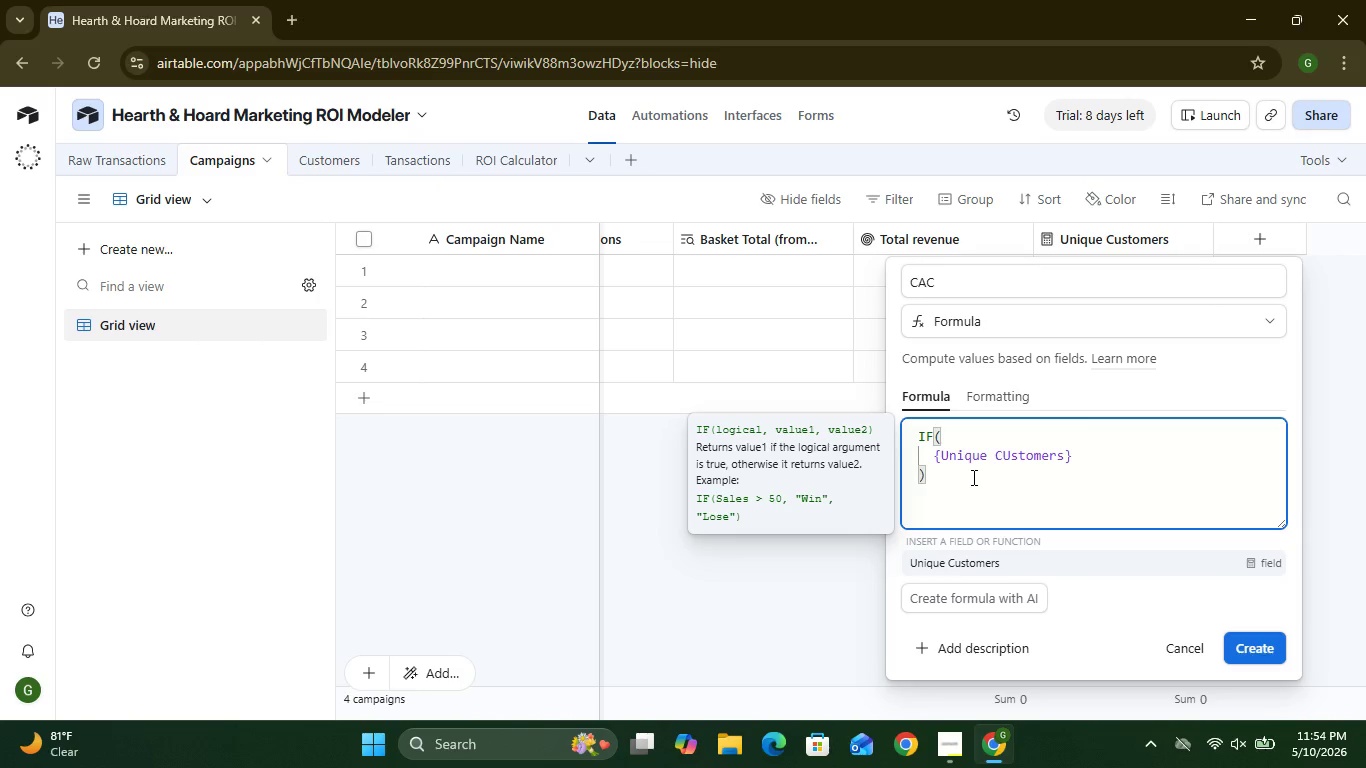 
left_click([1090, 455])
 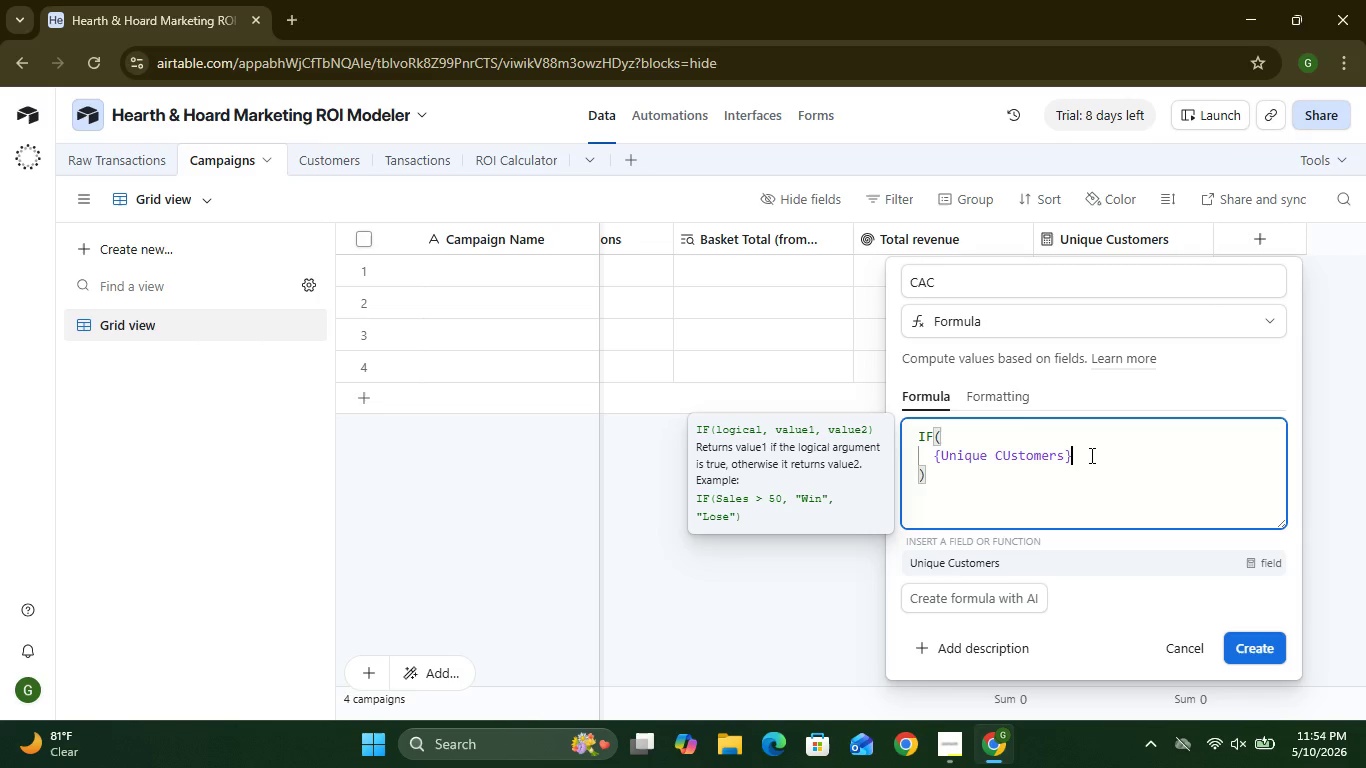 
key(Equal)
 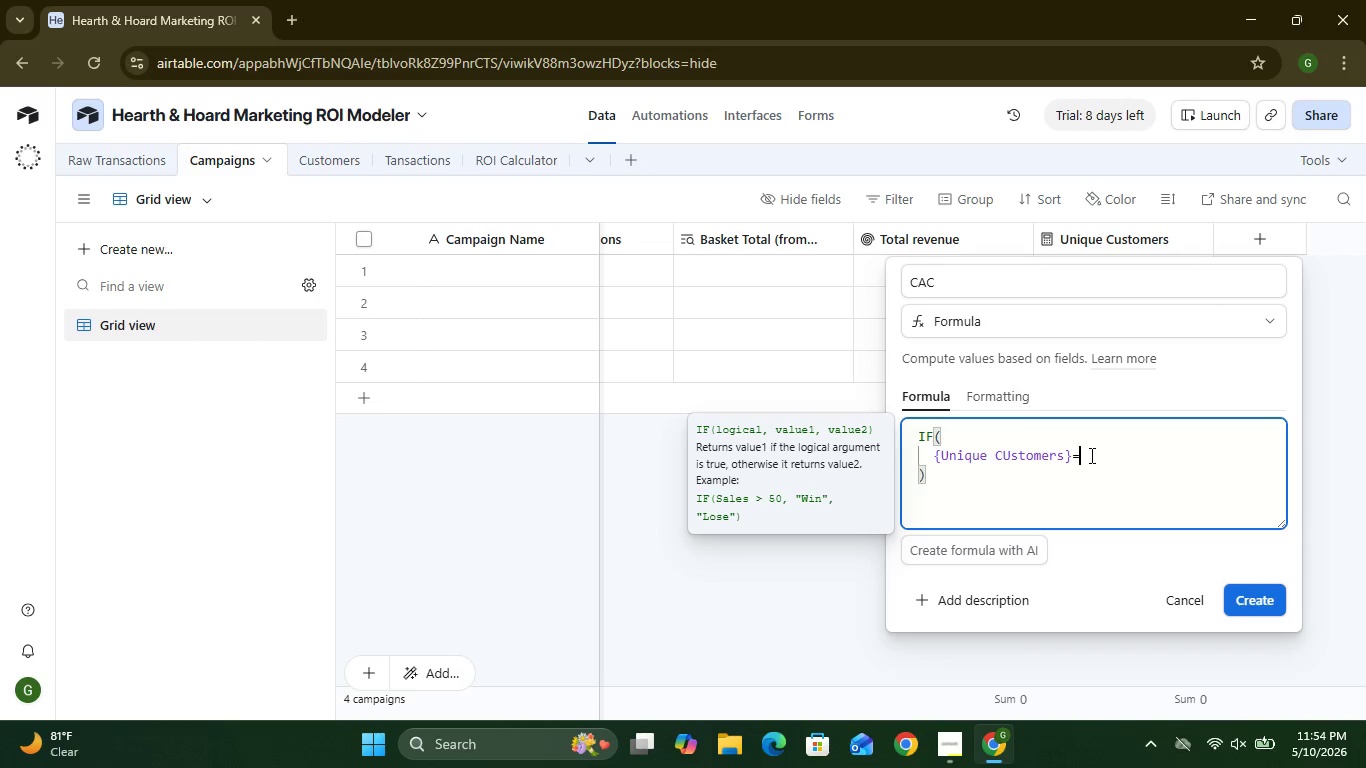 
key(0)
 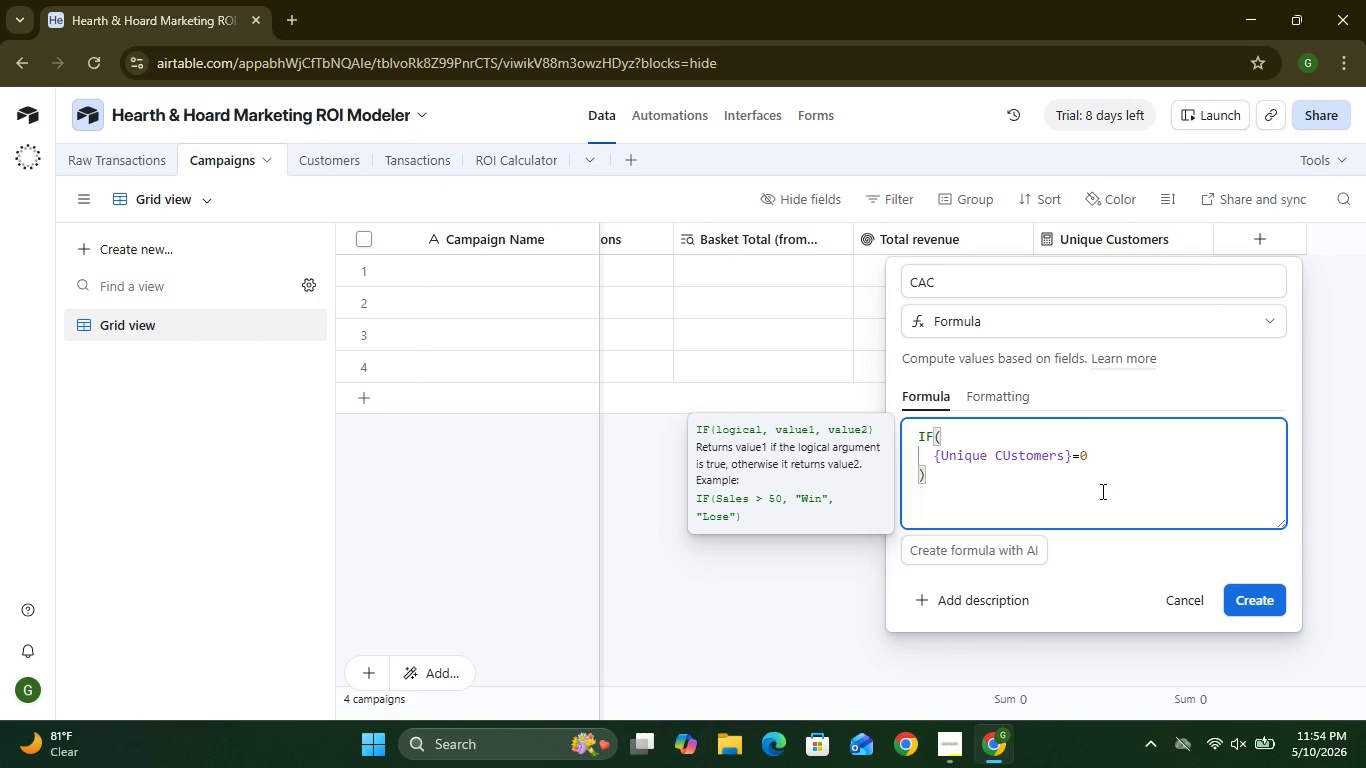 
key(Comma)
 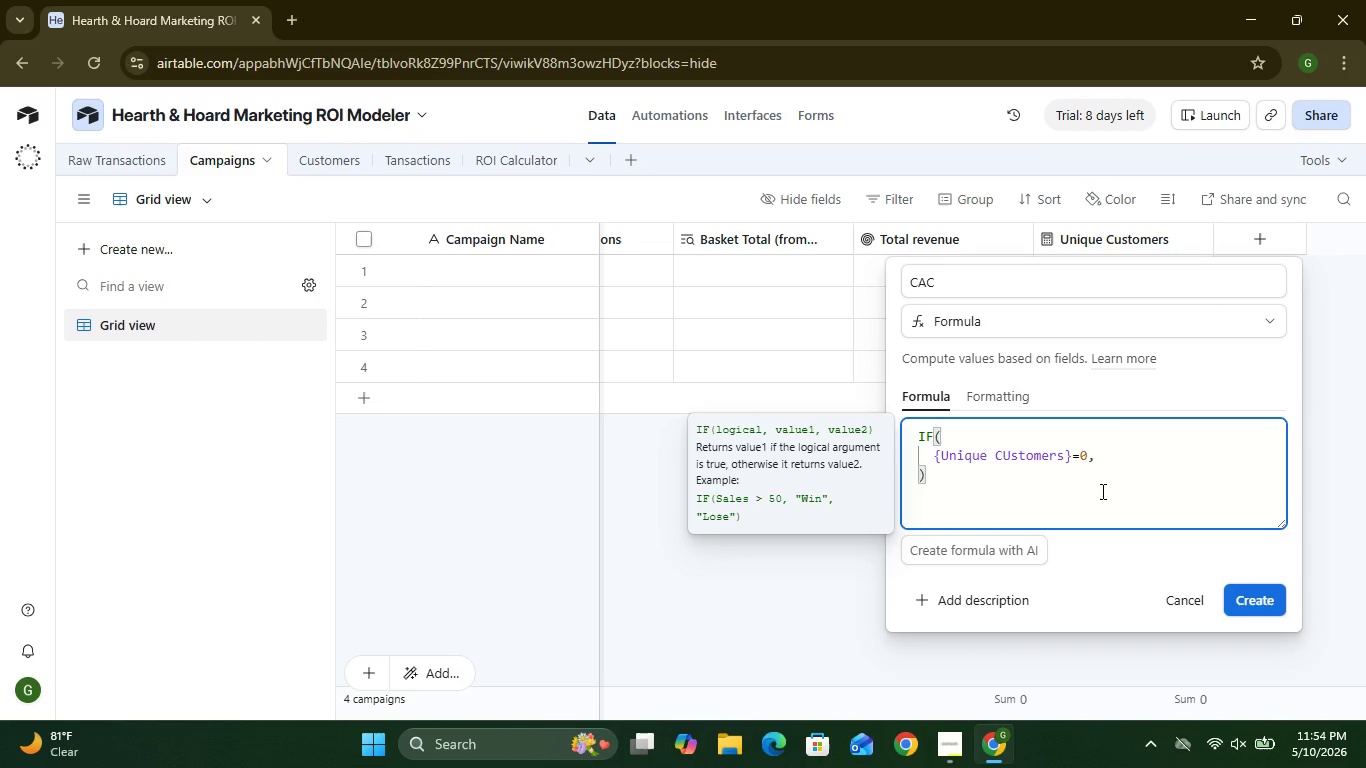 
key(Enter)
 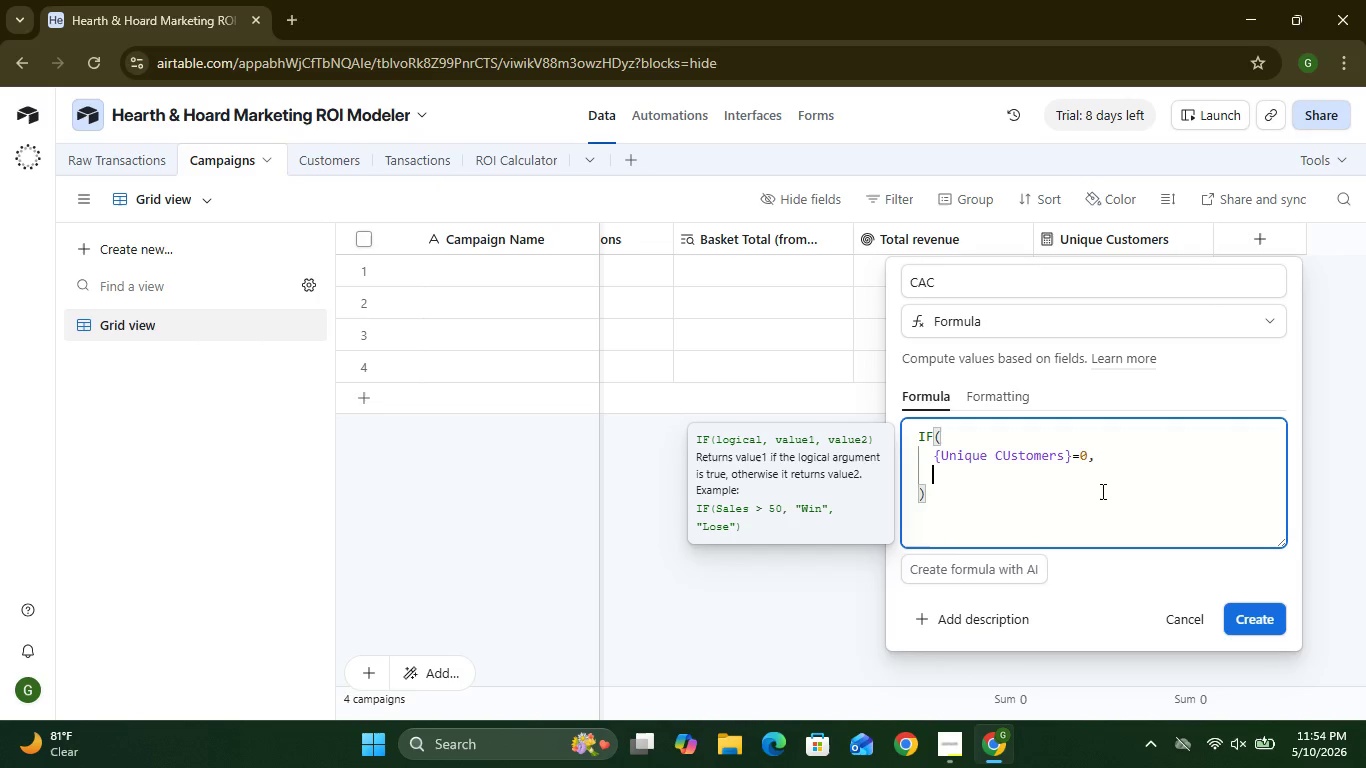 
key(0)
 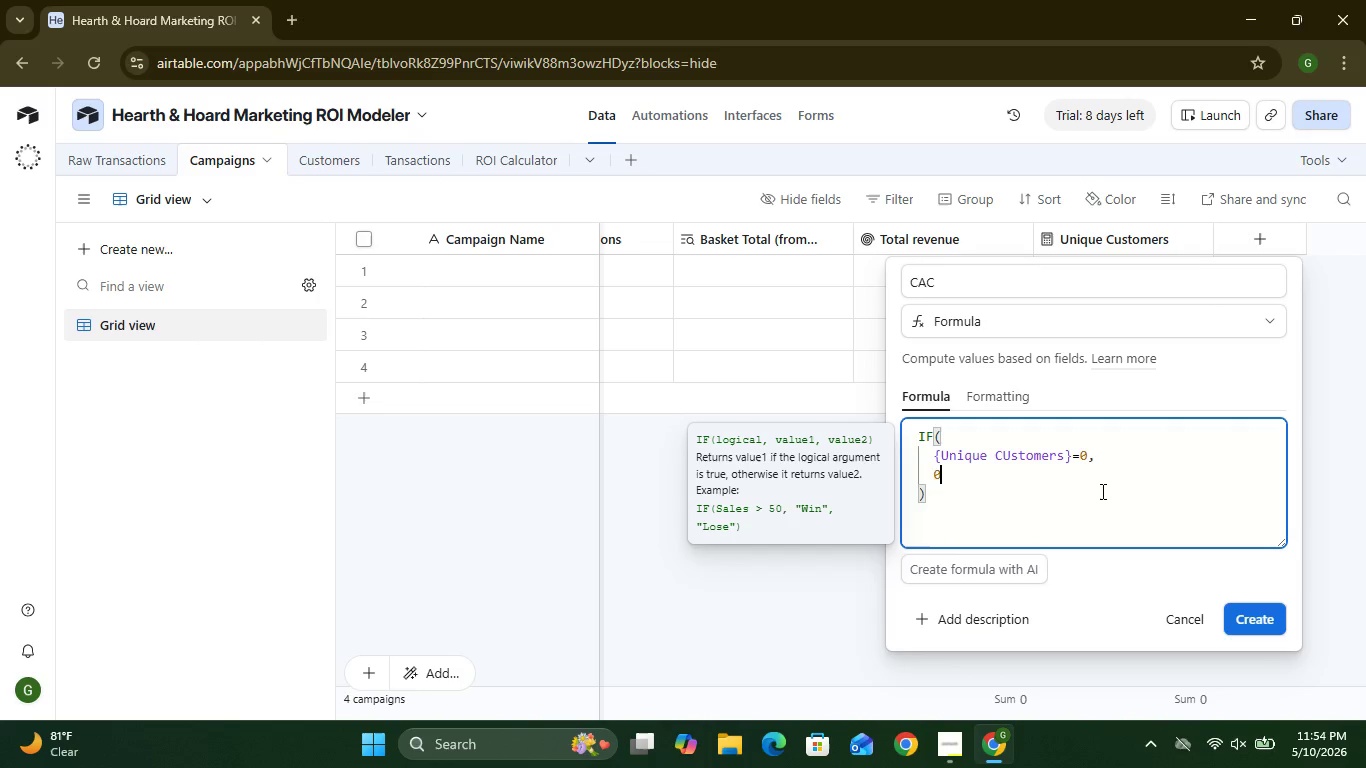 
key(Period)
 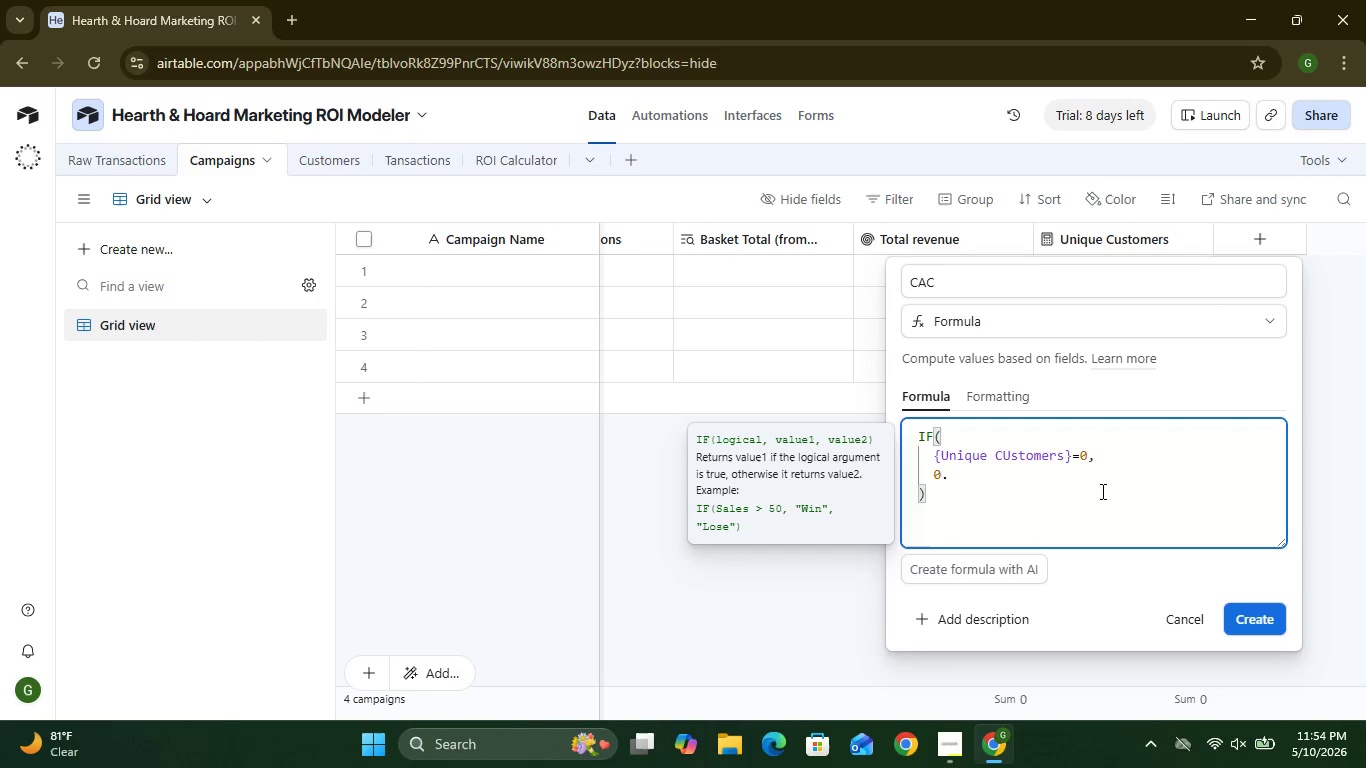 
key(Backspace)
 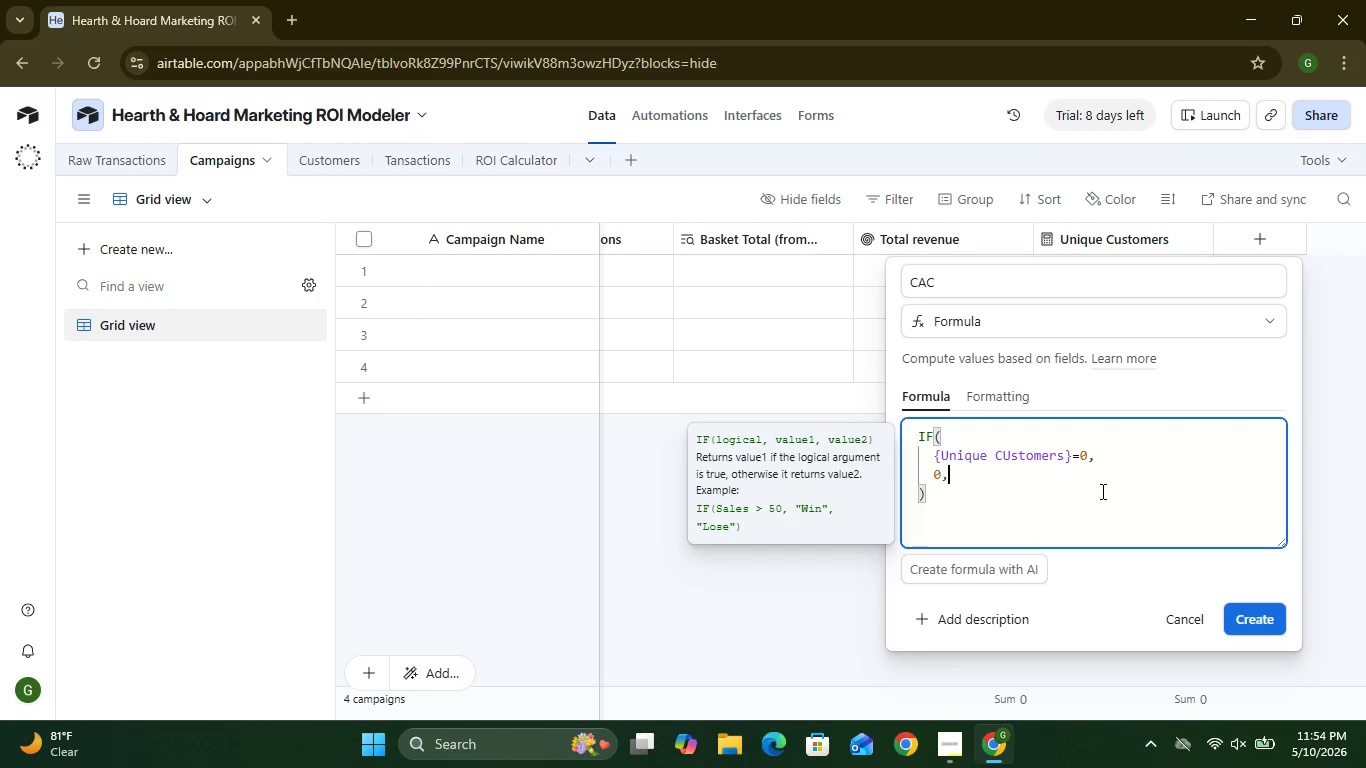 
key(Comma)
 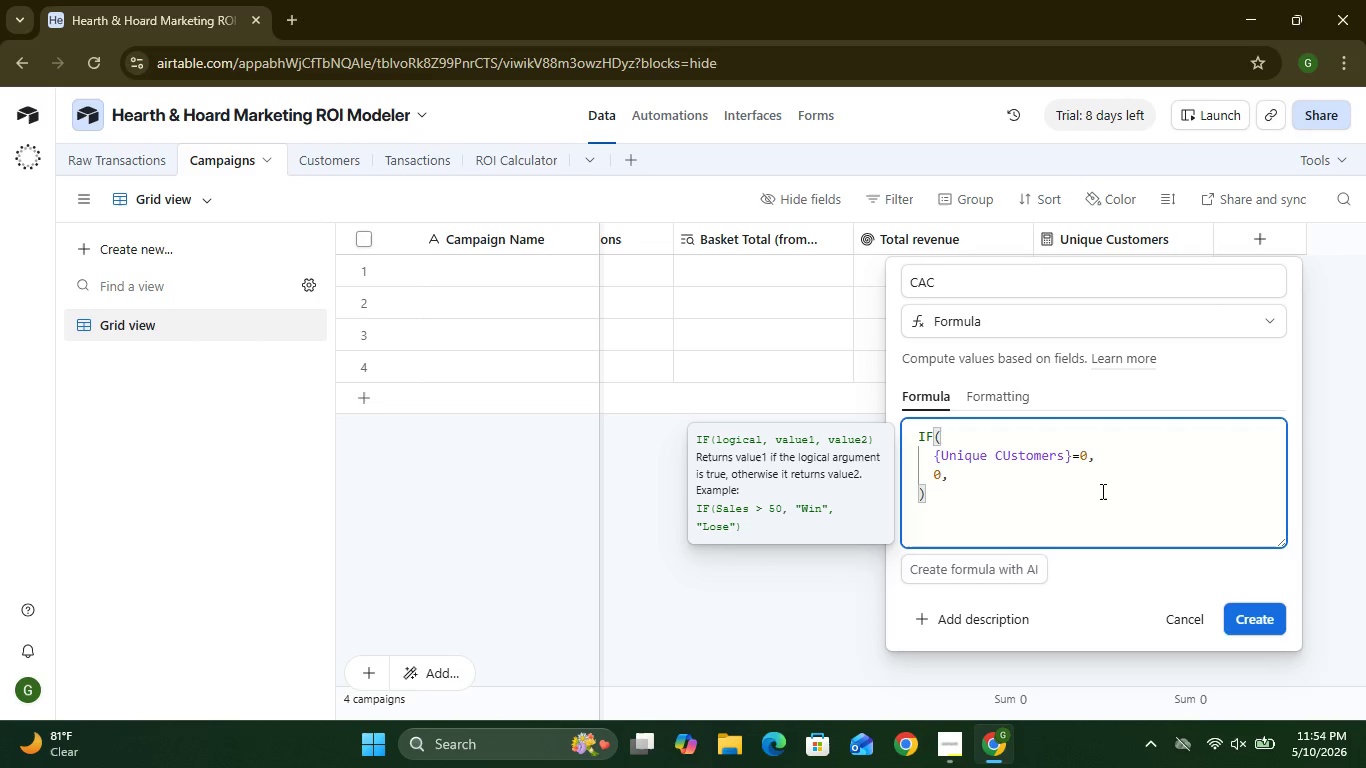 
key(Enter)
 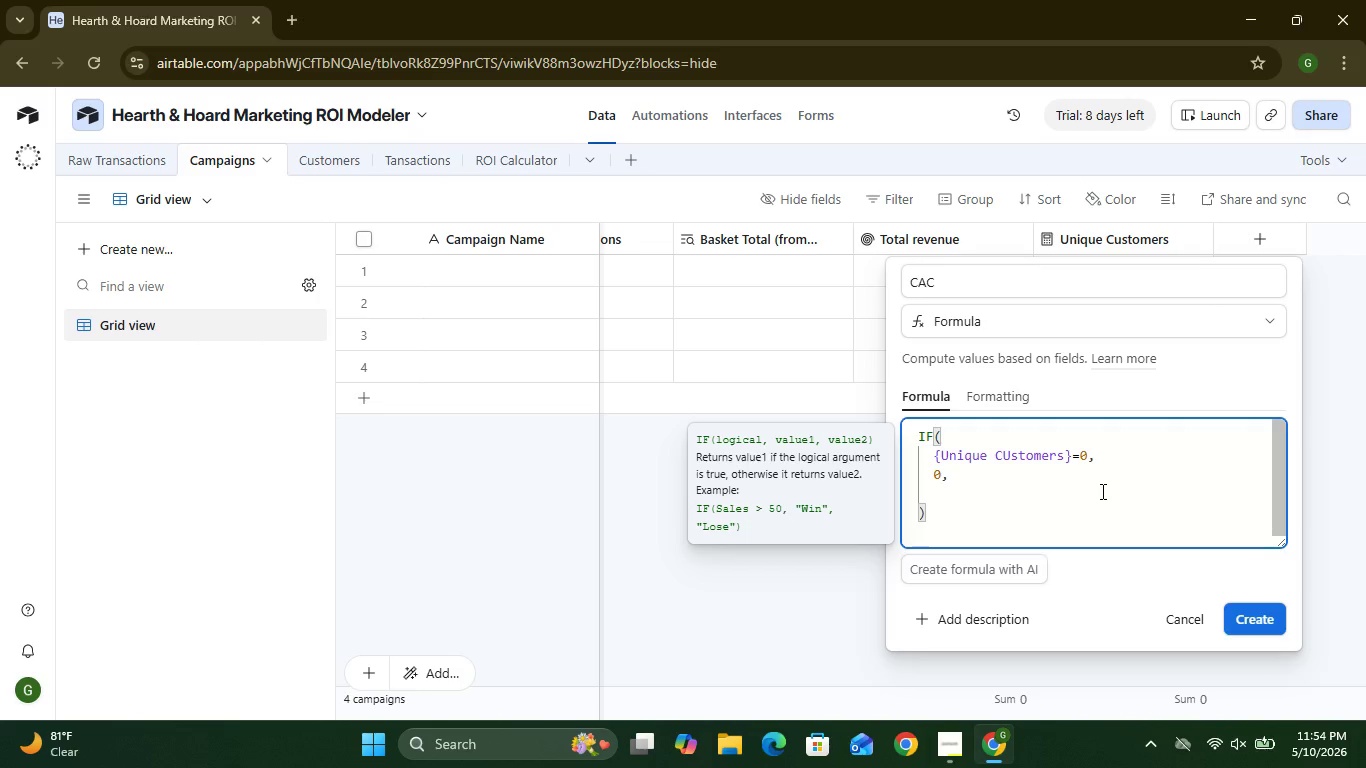 
type({Spen)
 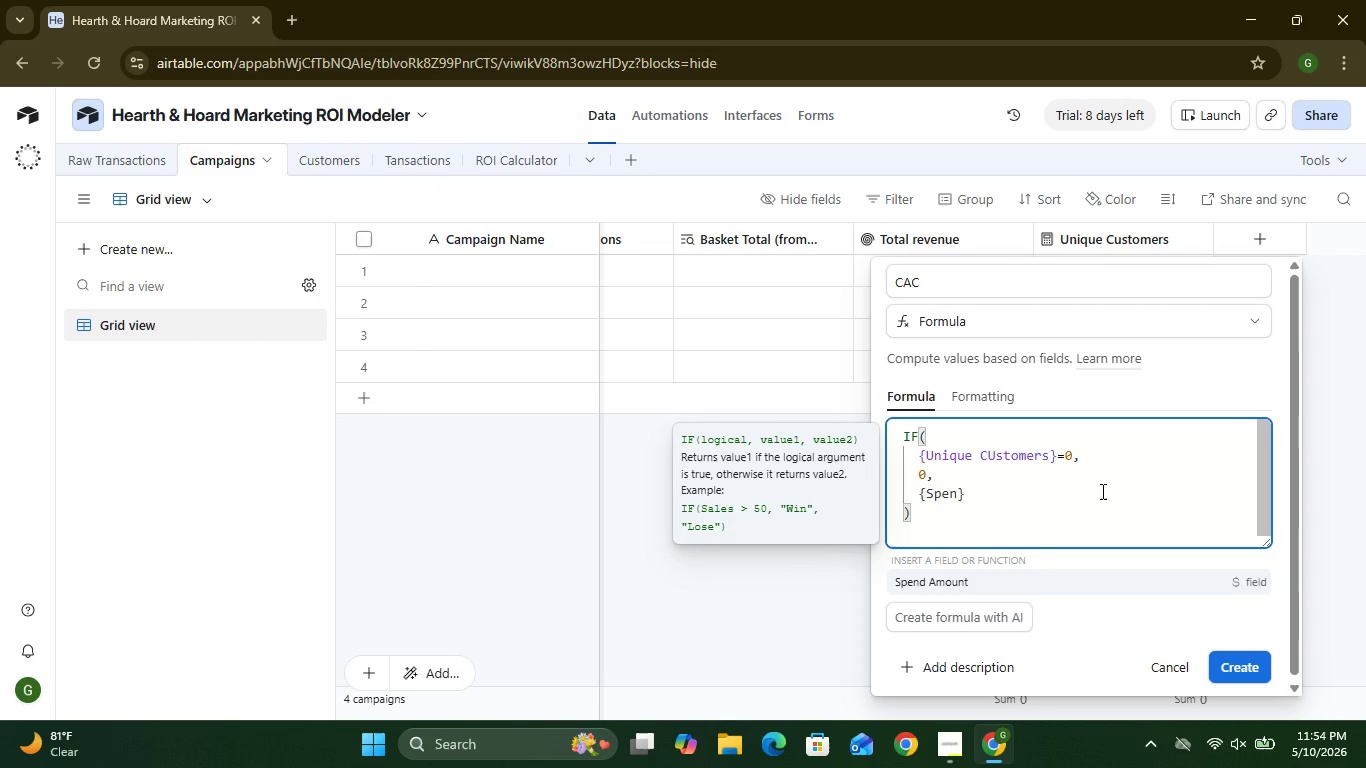 
type(d Amount)
 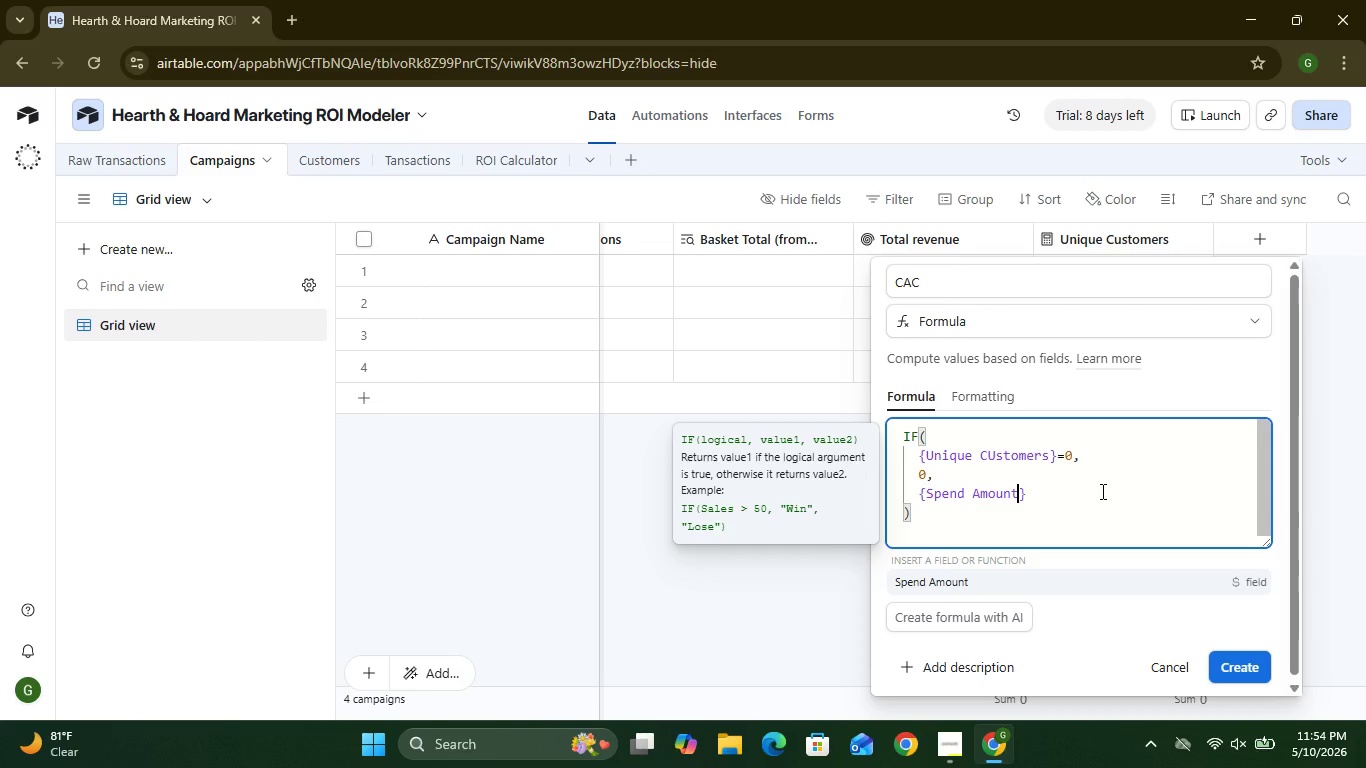 
left_click([1090, 489])
 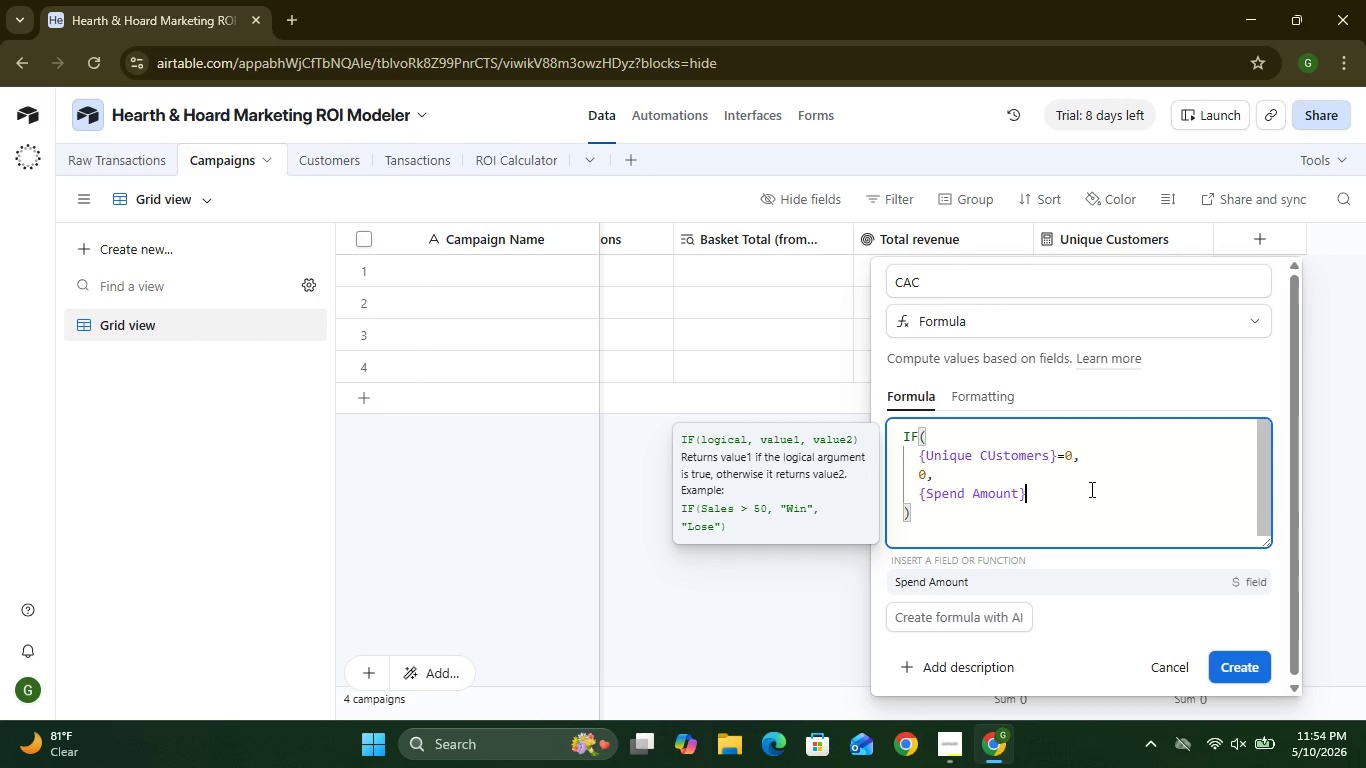 
type(/ )
key(Backspace)
type({Unique Customers)
 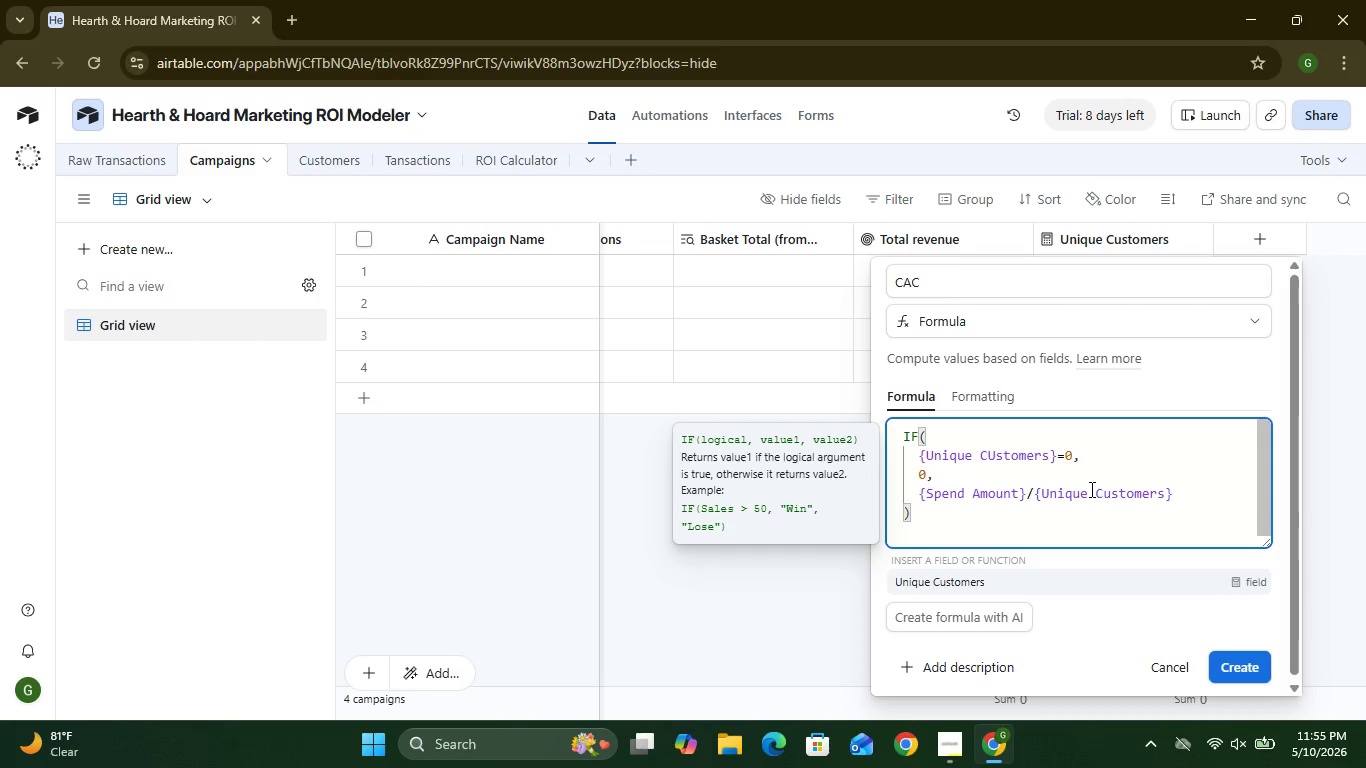 
wait(7.72)
 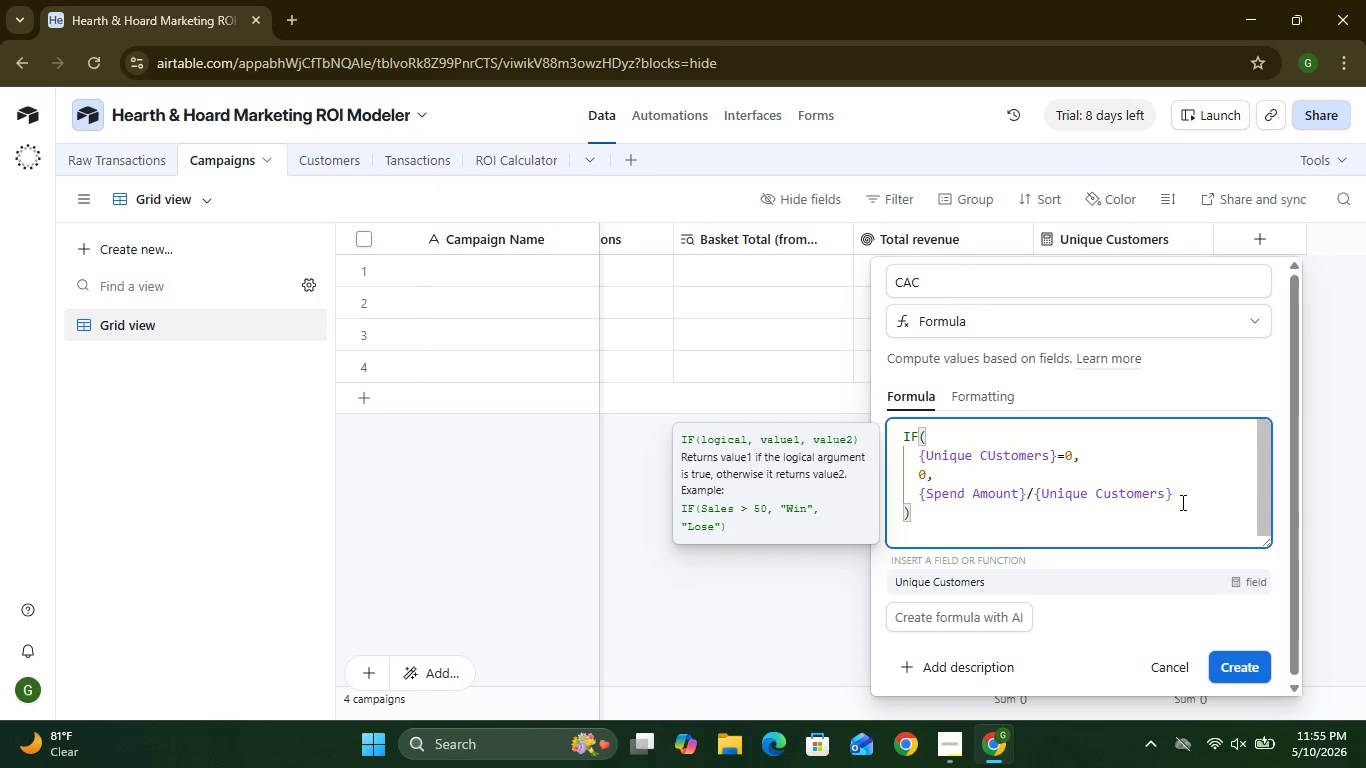 
left_click([983, 395])
 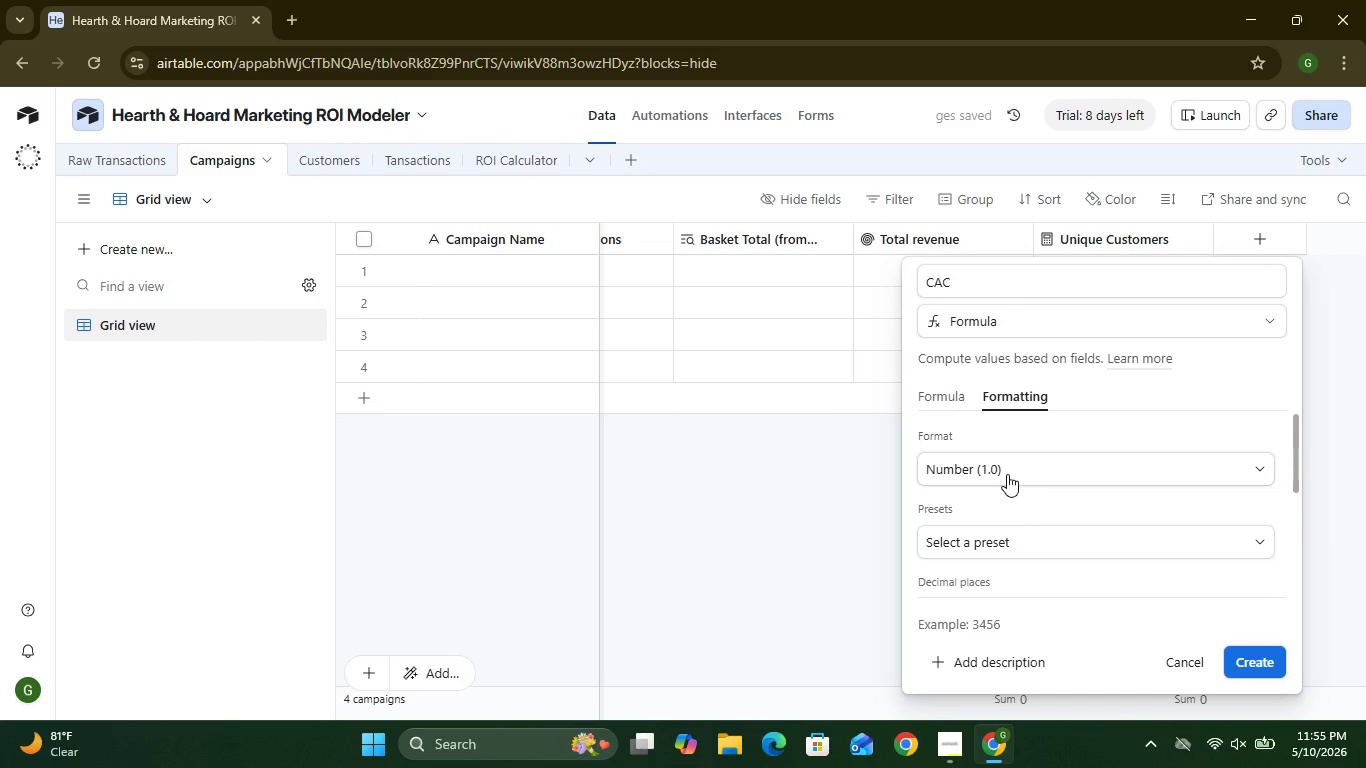 
left_click([1007, 474])
 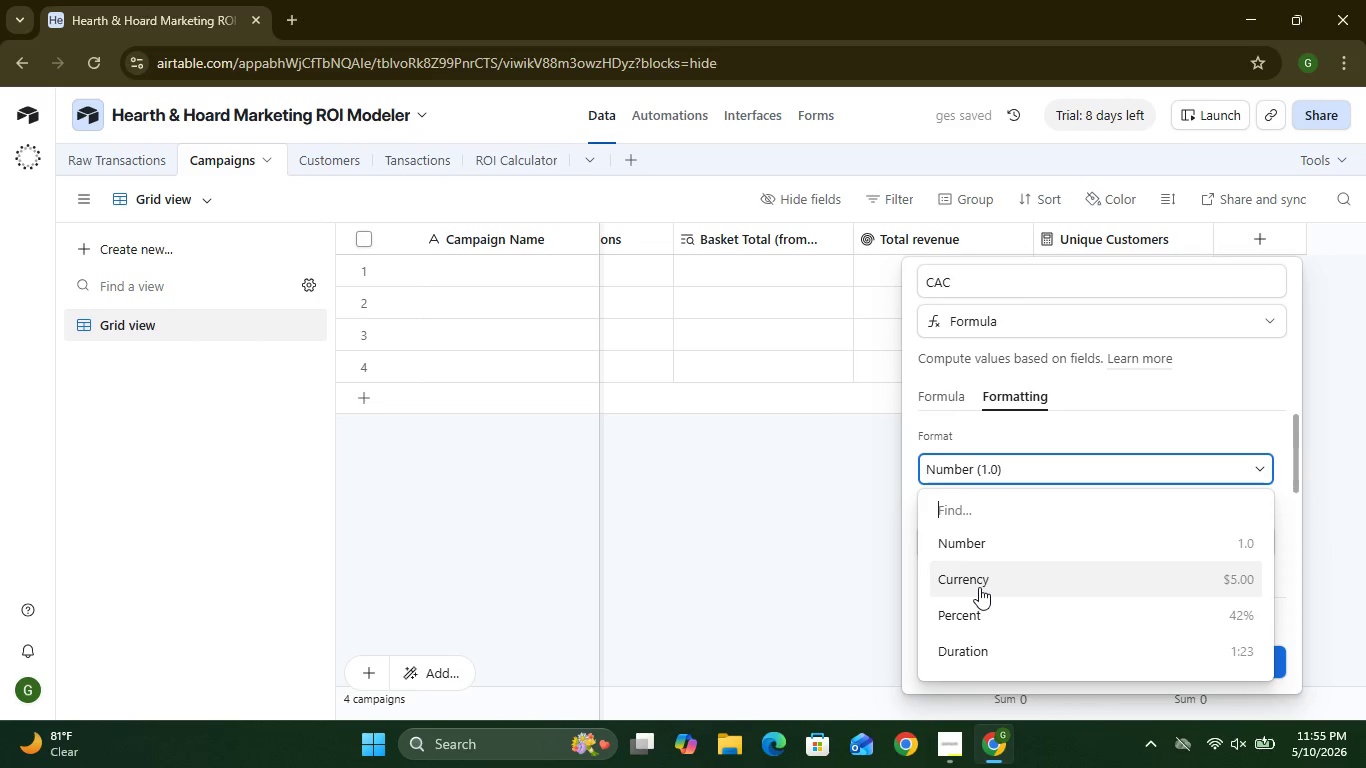 
left_click([979, 587])
 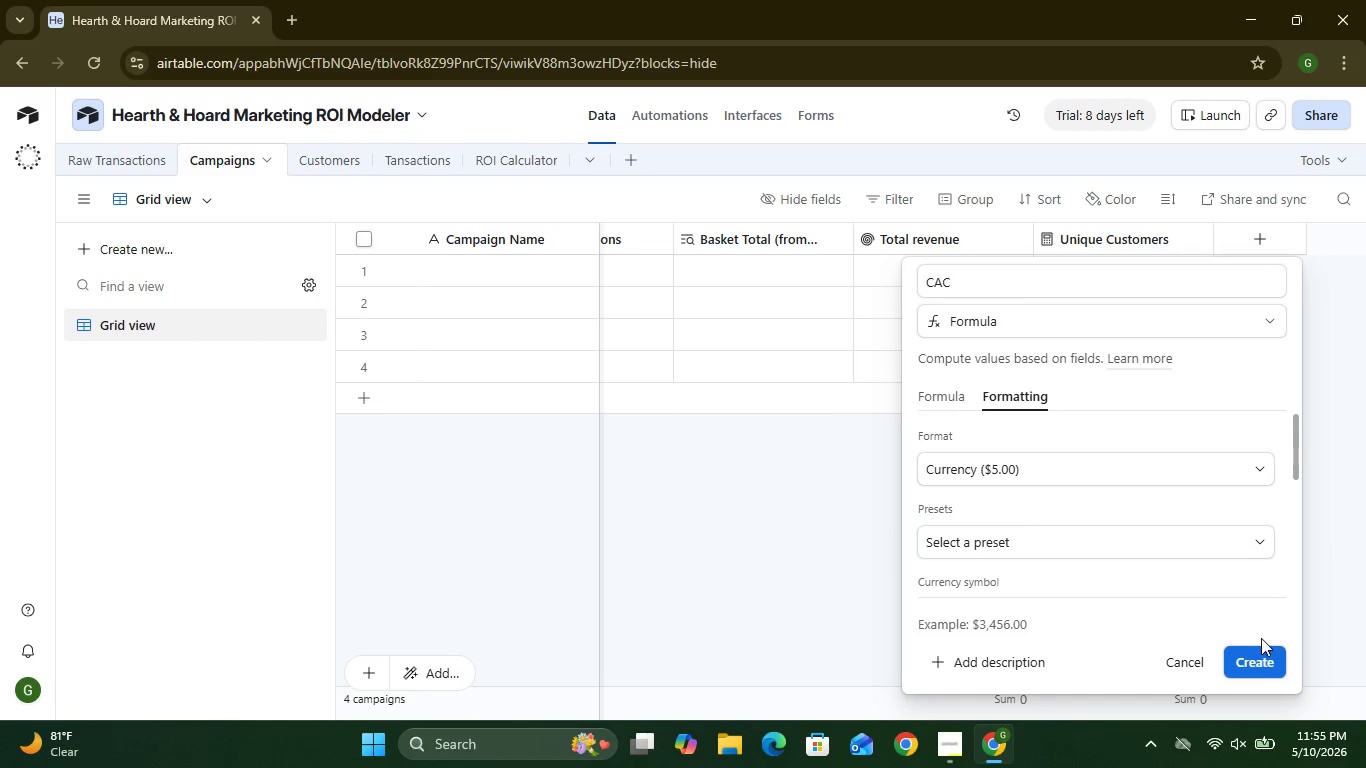 
left_click([1259, 653])
 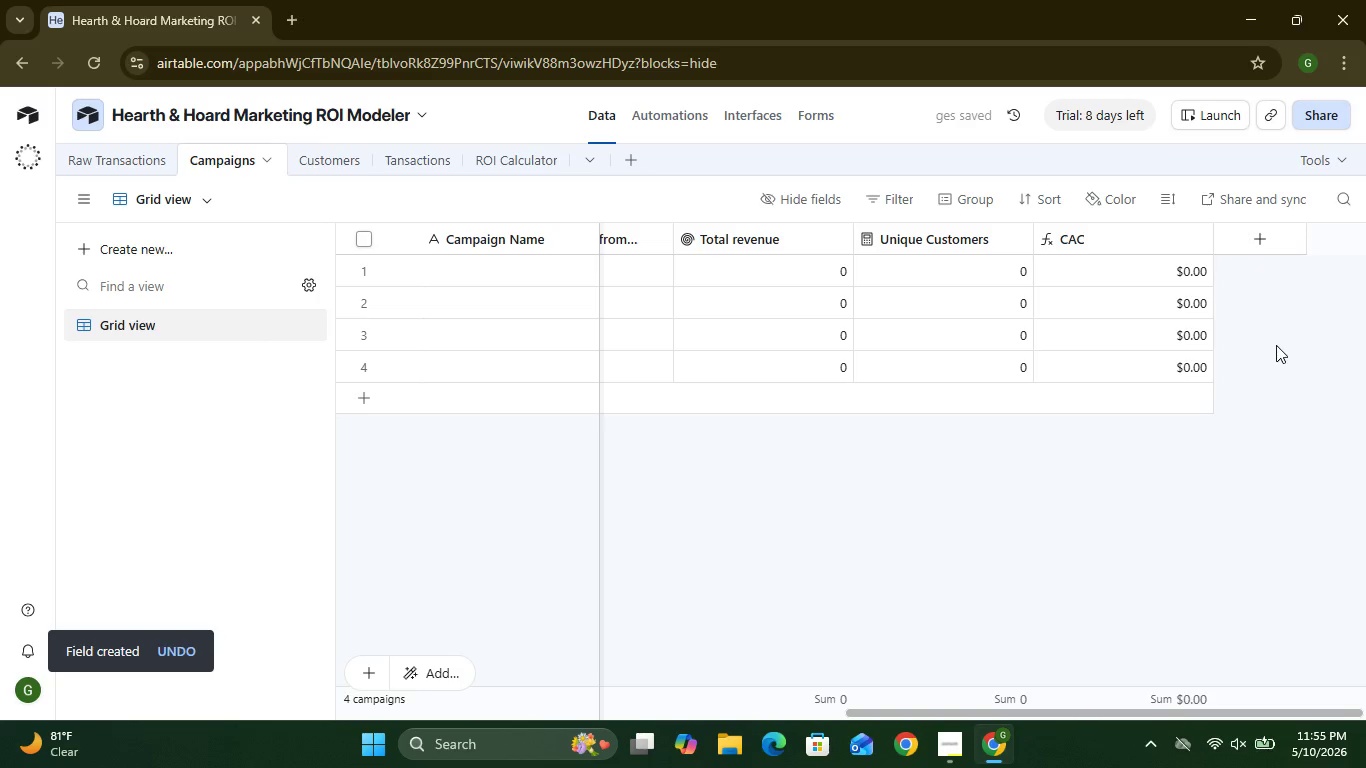 
left_click([1276, 224])
 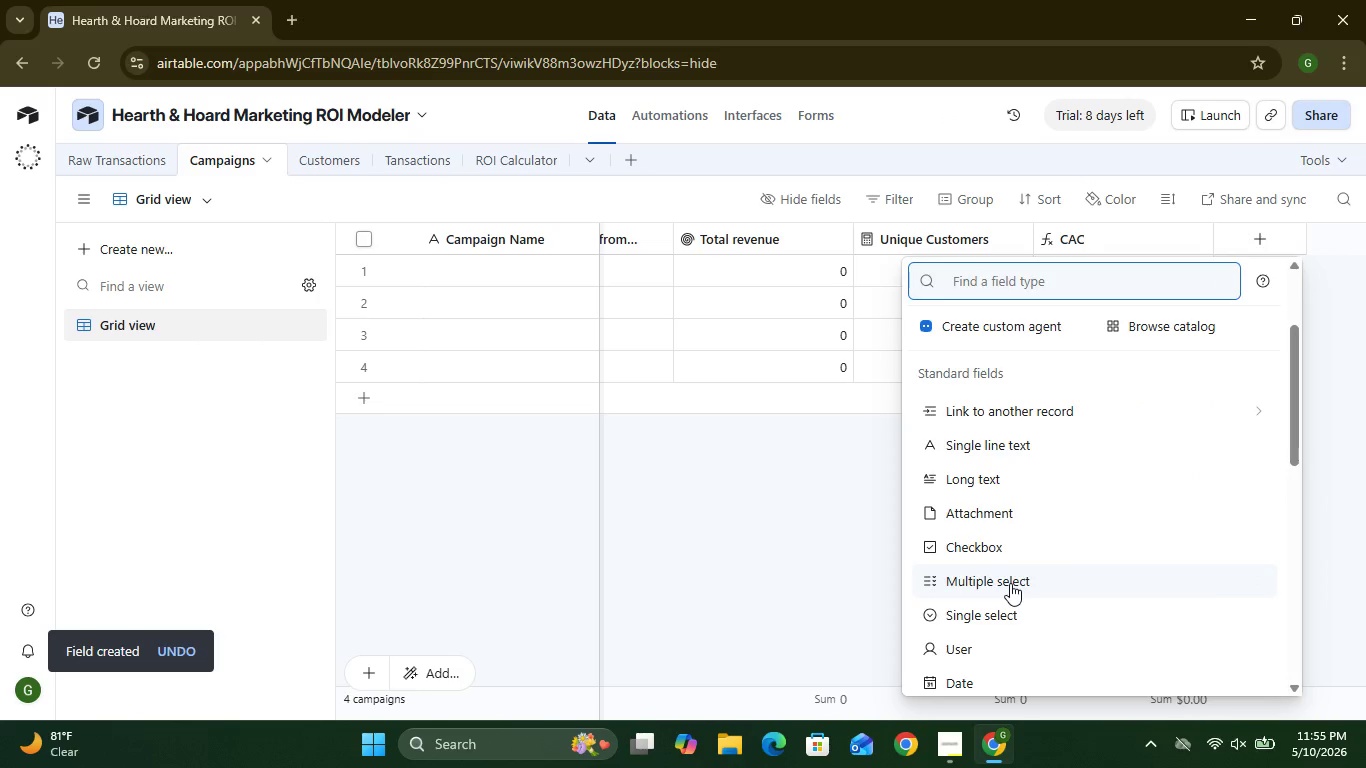 
wait(5.51)
 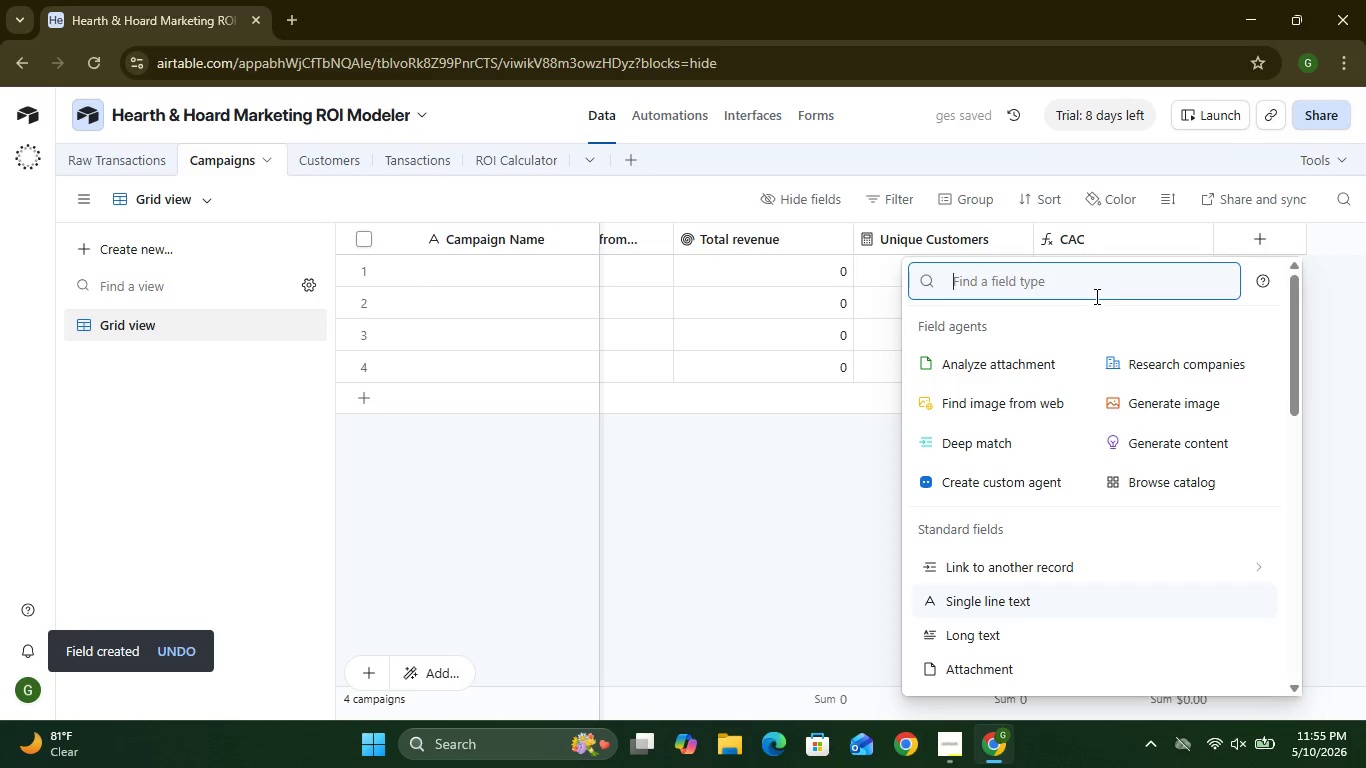 
mouse_move([960, 574])
 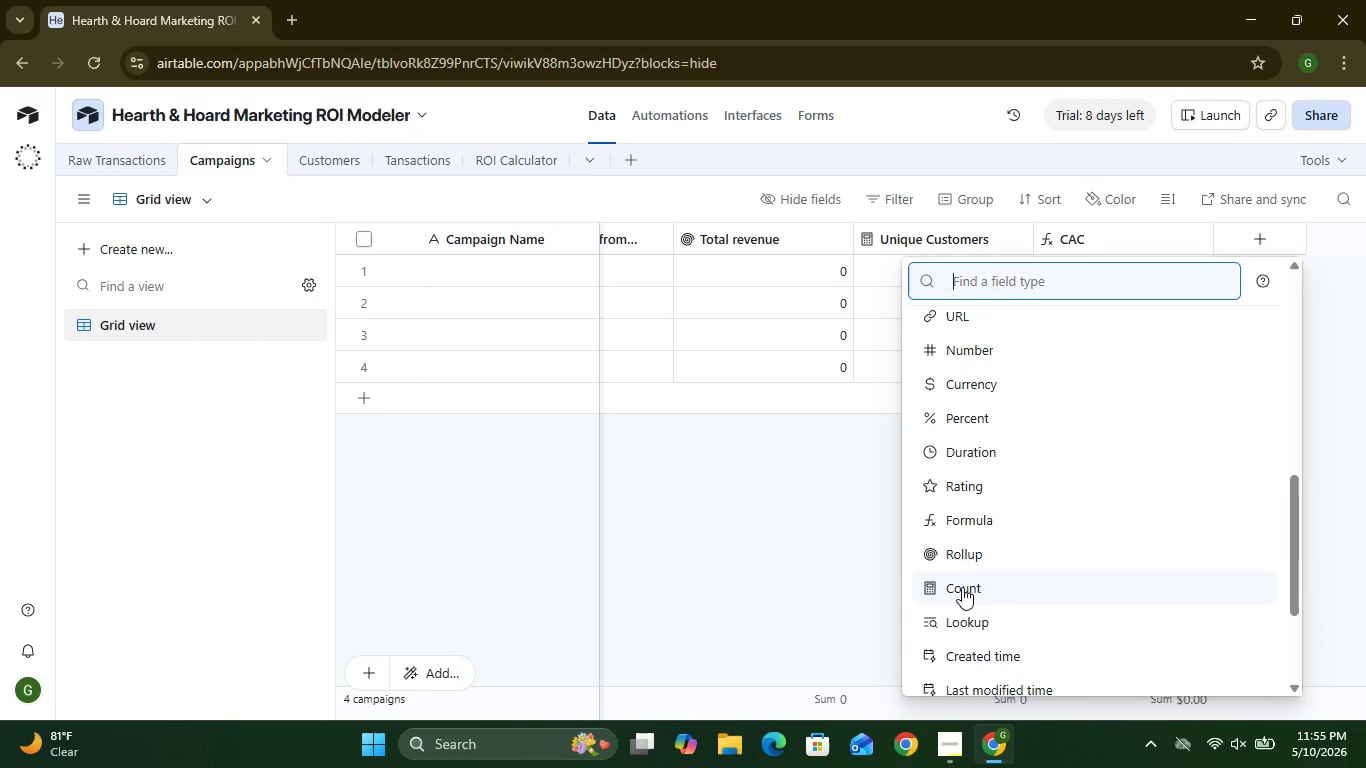 
left_click([948, 524])
 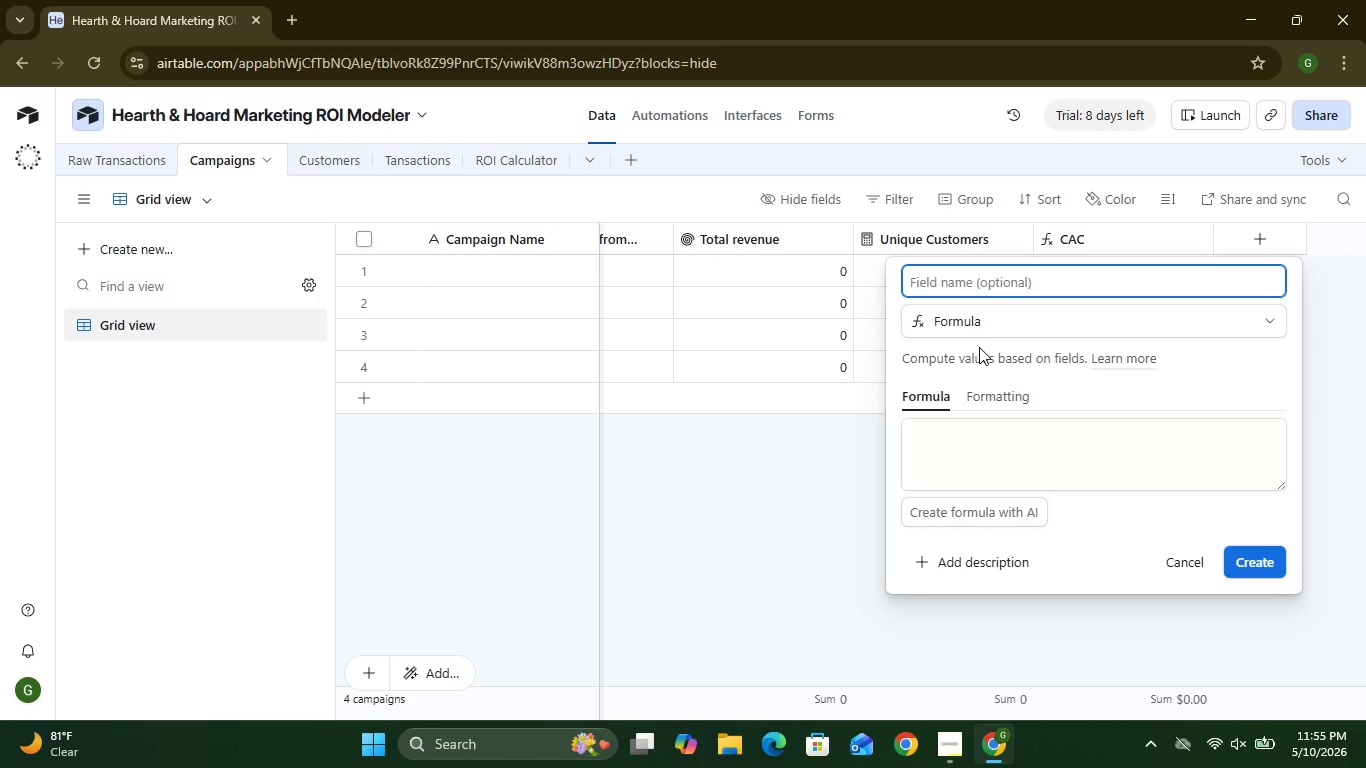 
mouse_move([1256, 742])
 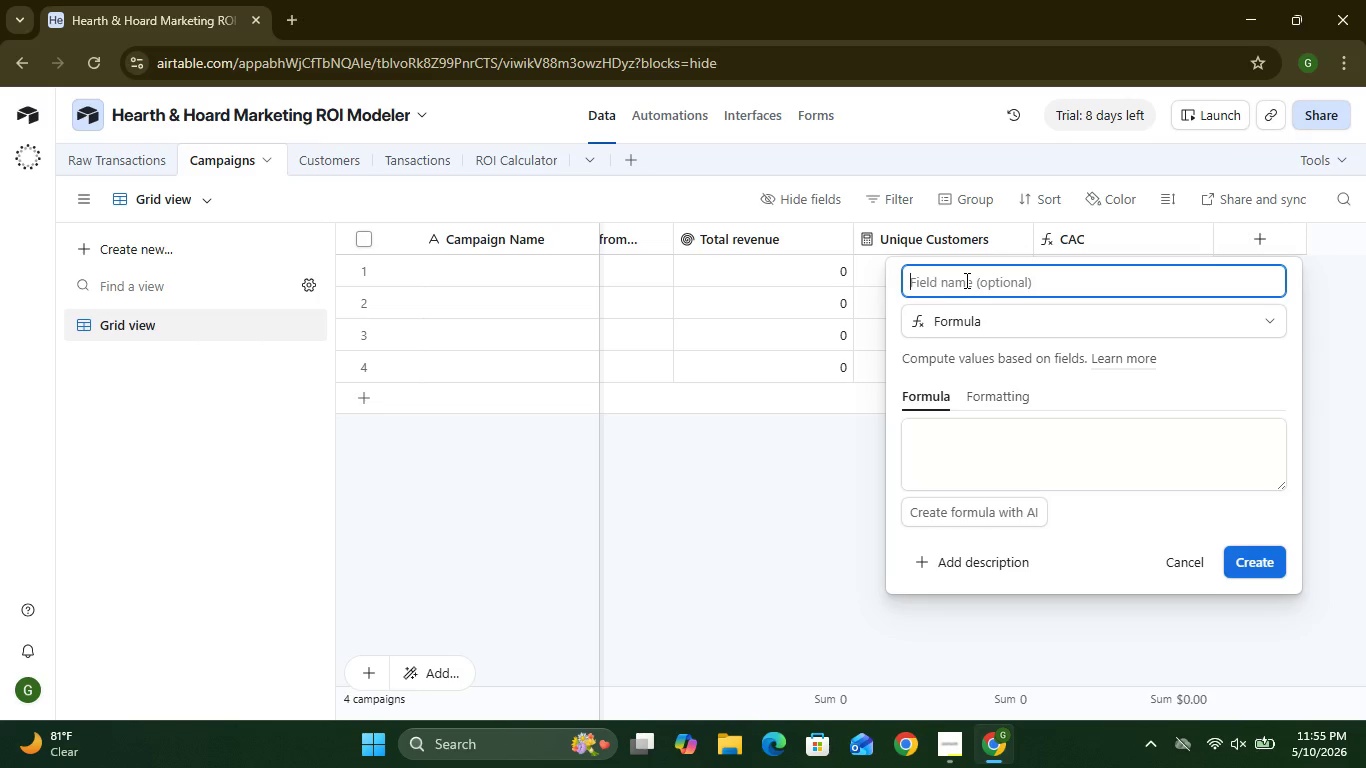 
type(ROA)
 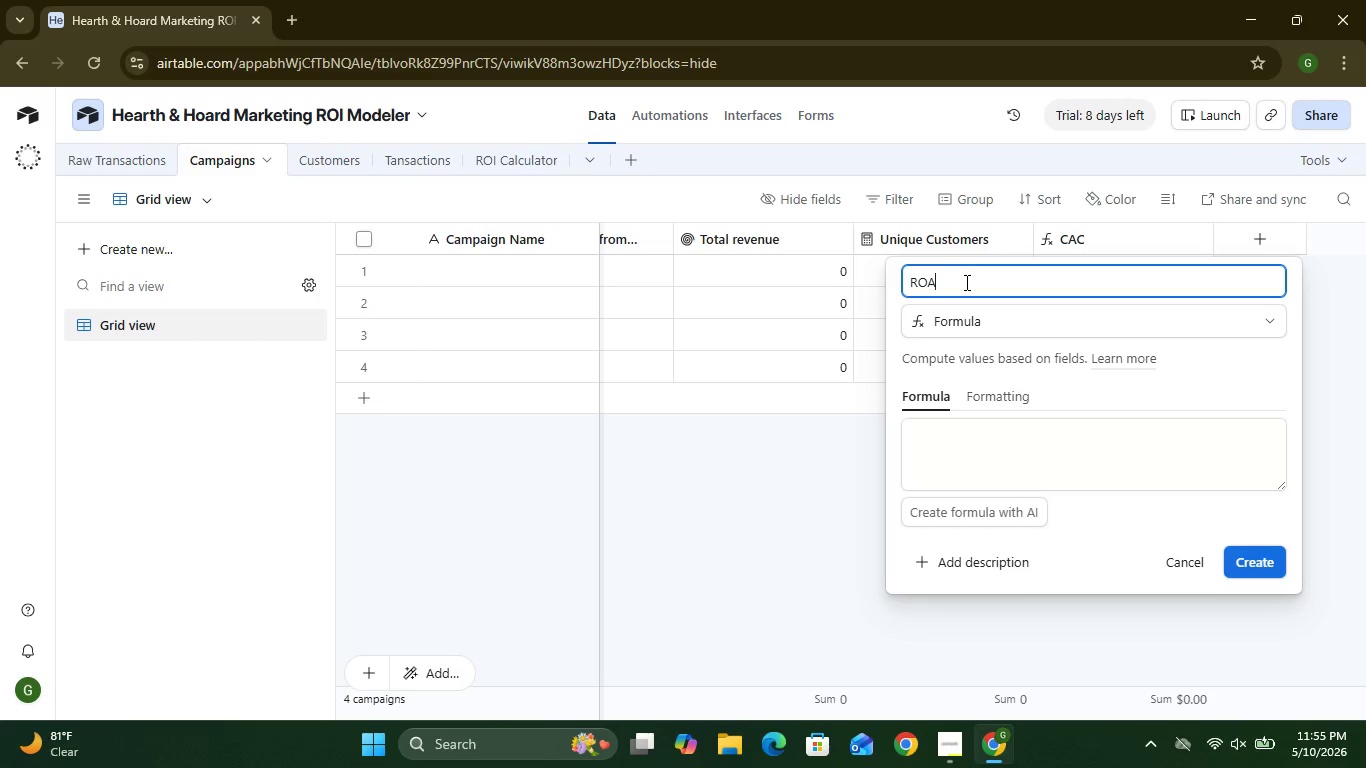 
key(Shift+S)
 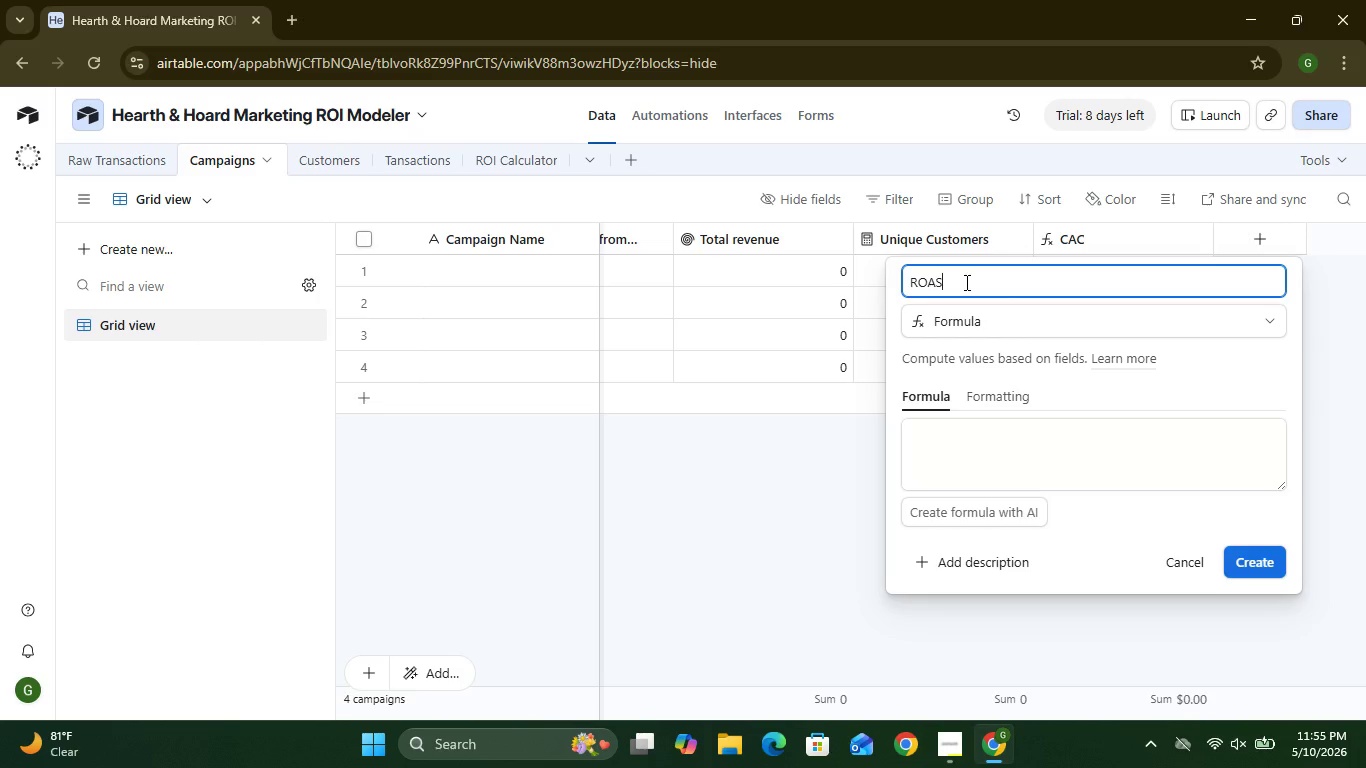 
left_click([1016, 444])
 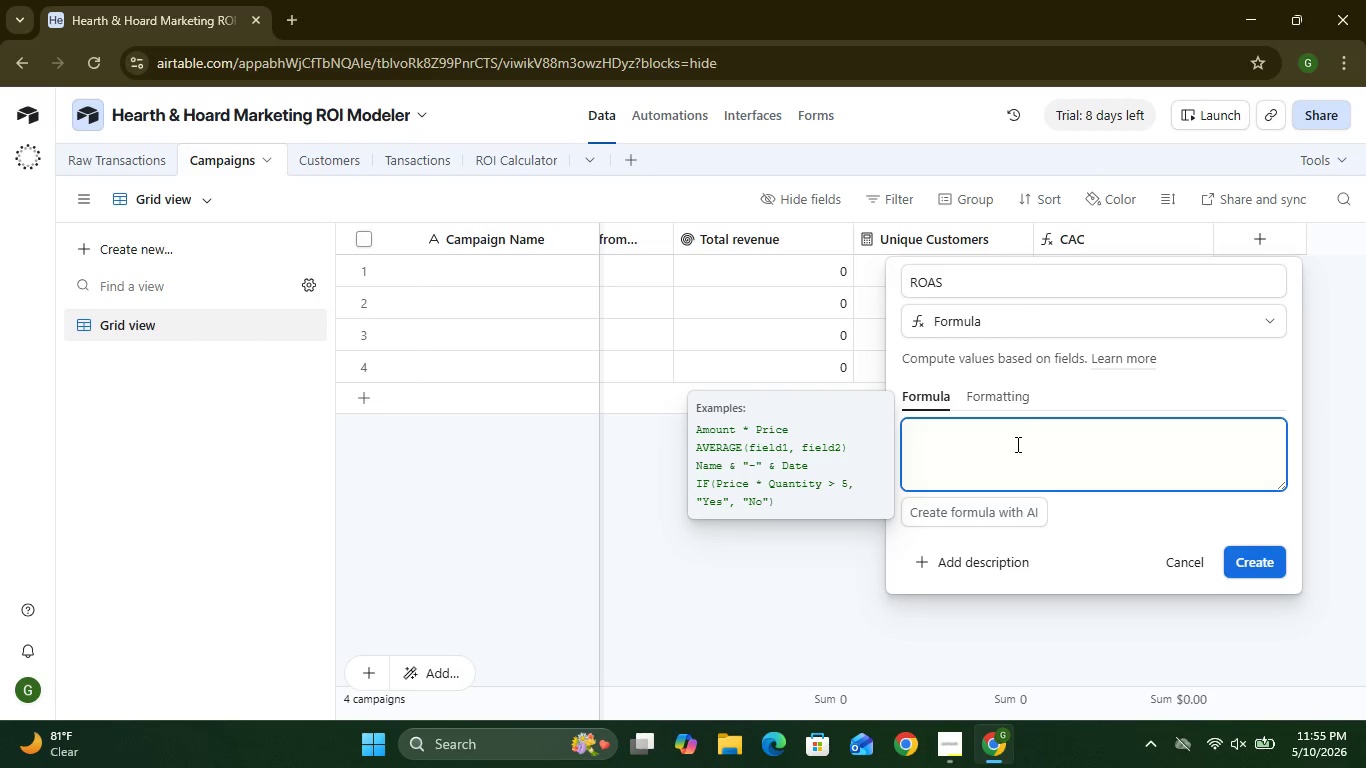 
type(IE)
key(Backspace)
type(F()
 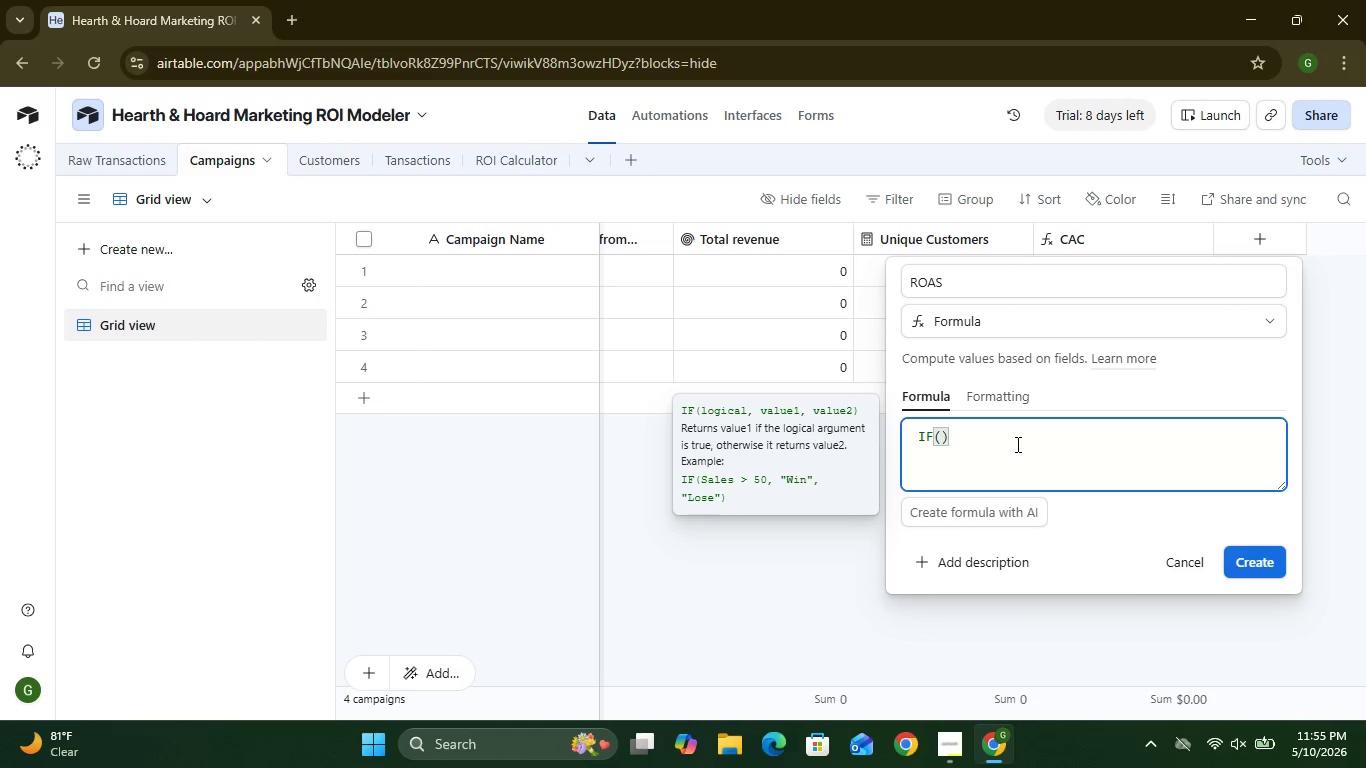 
wait(8.34)
 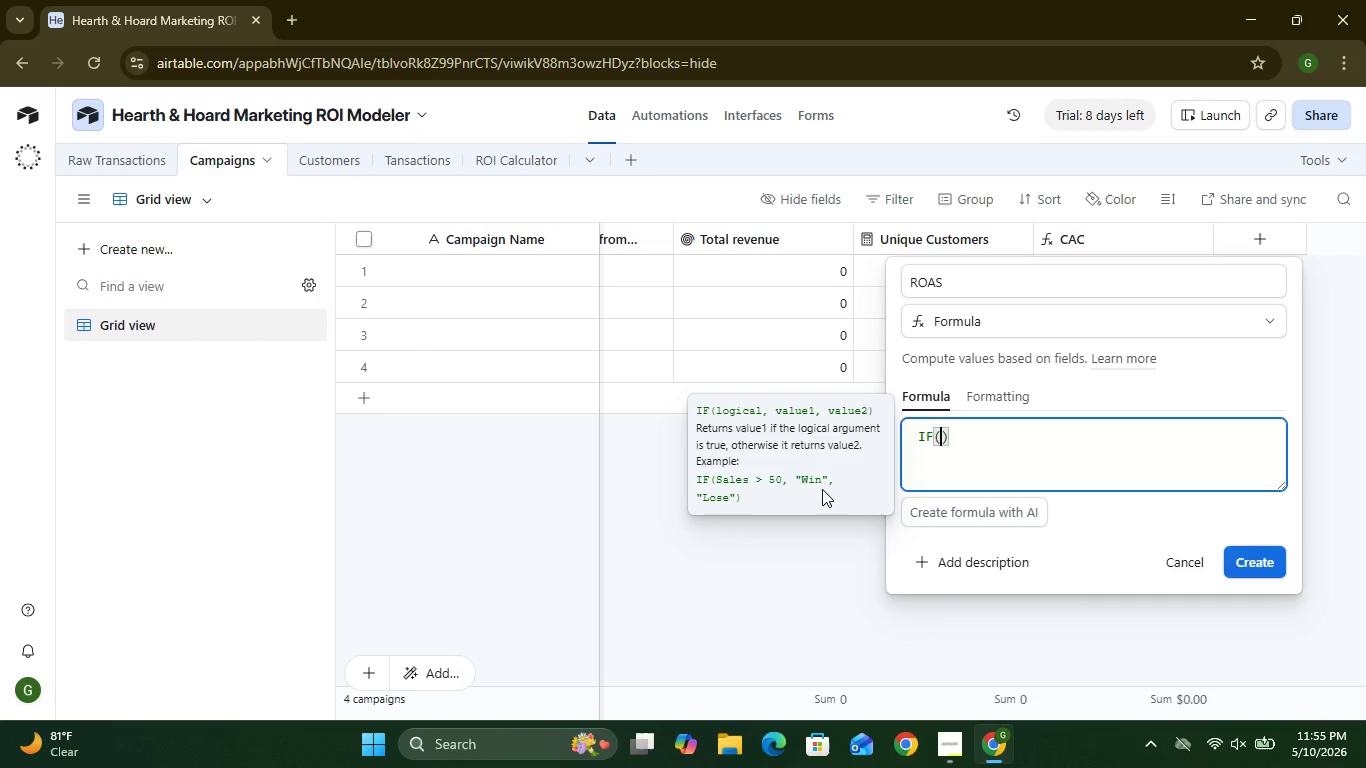 
key(Shift+BracketLeft)
 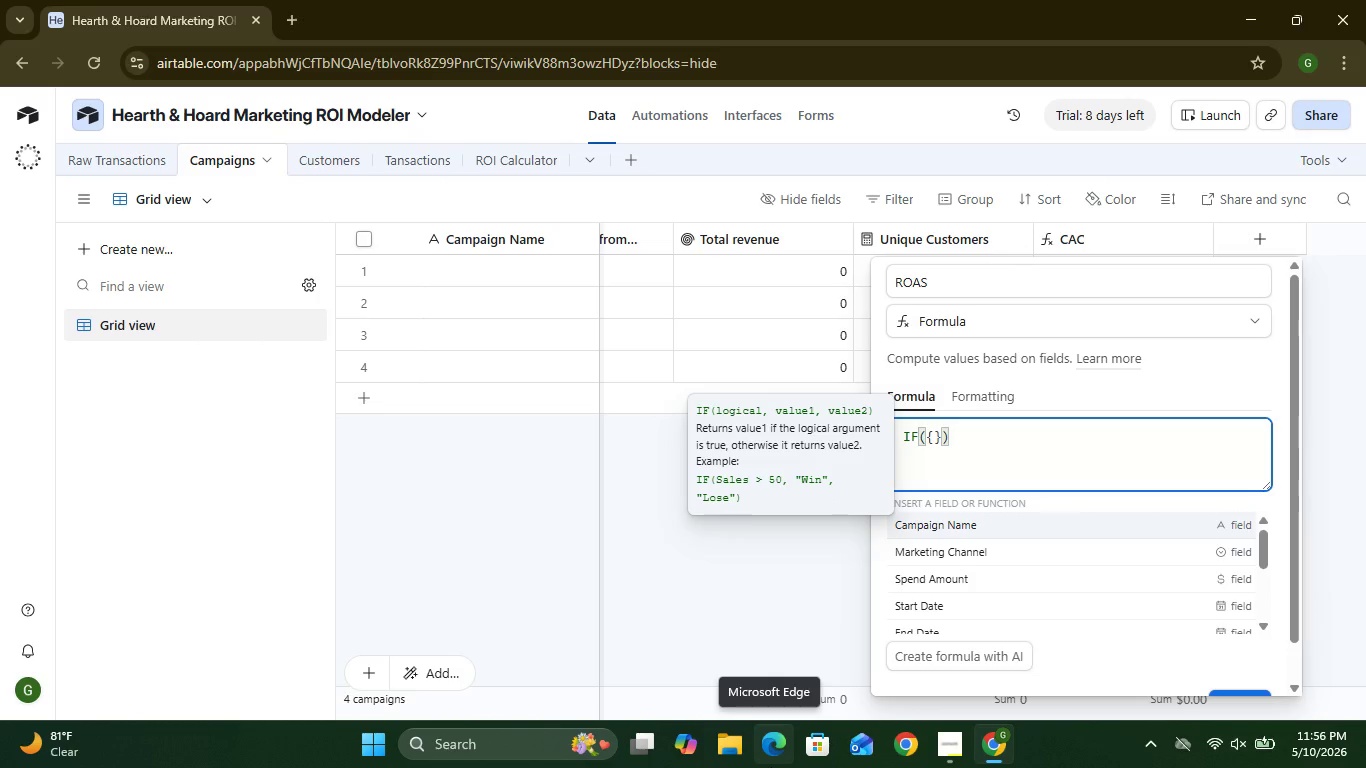 
key(Backspace)
 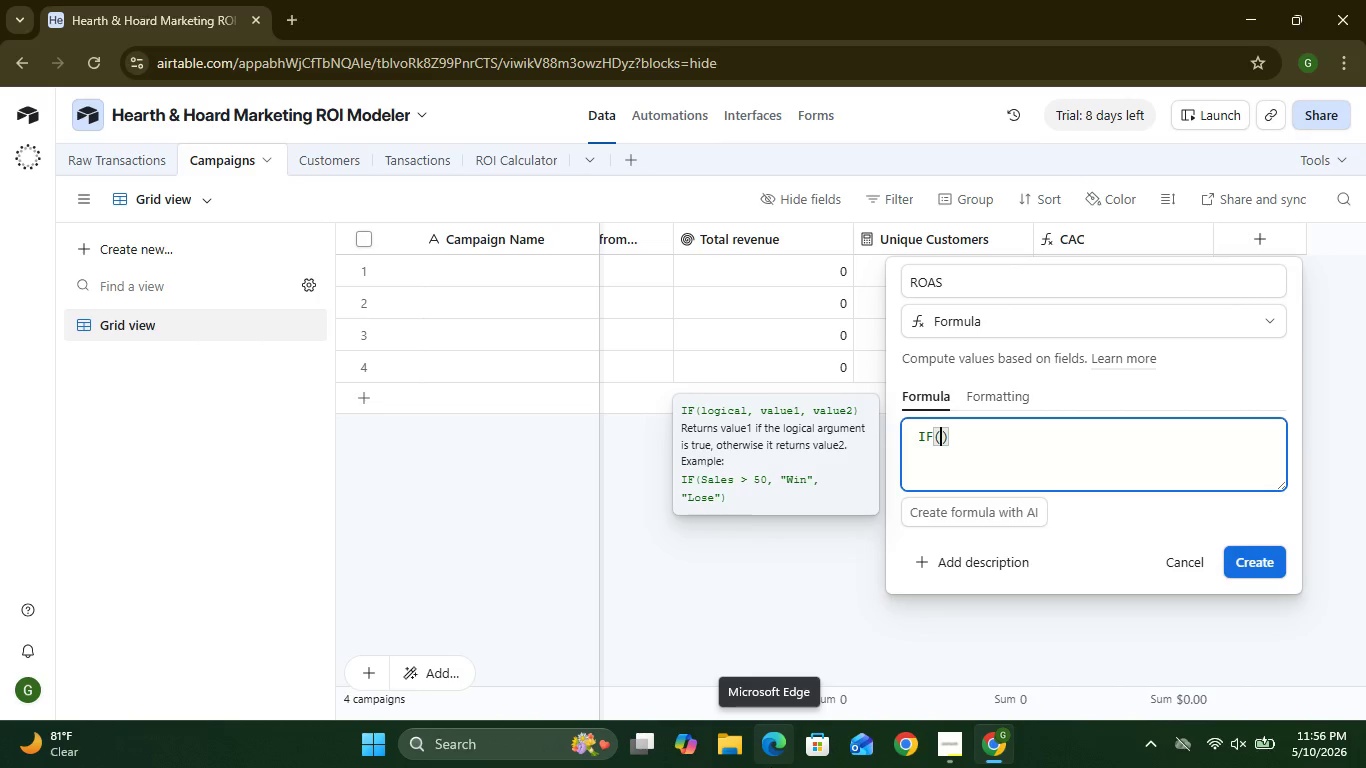 
key(Enter)
 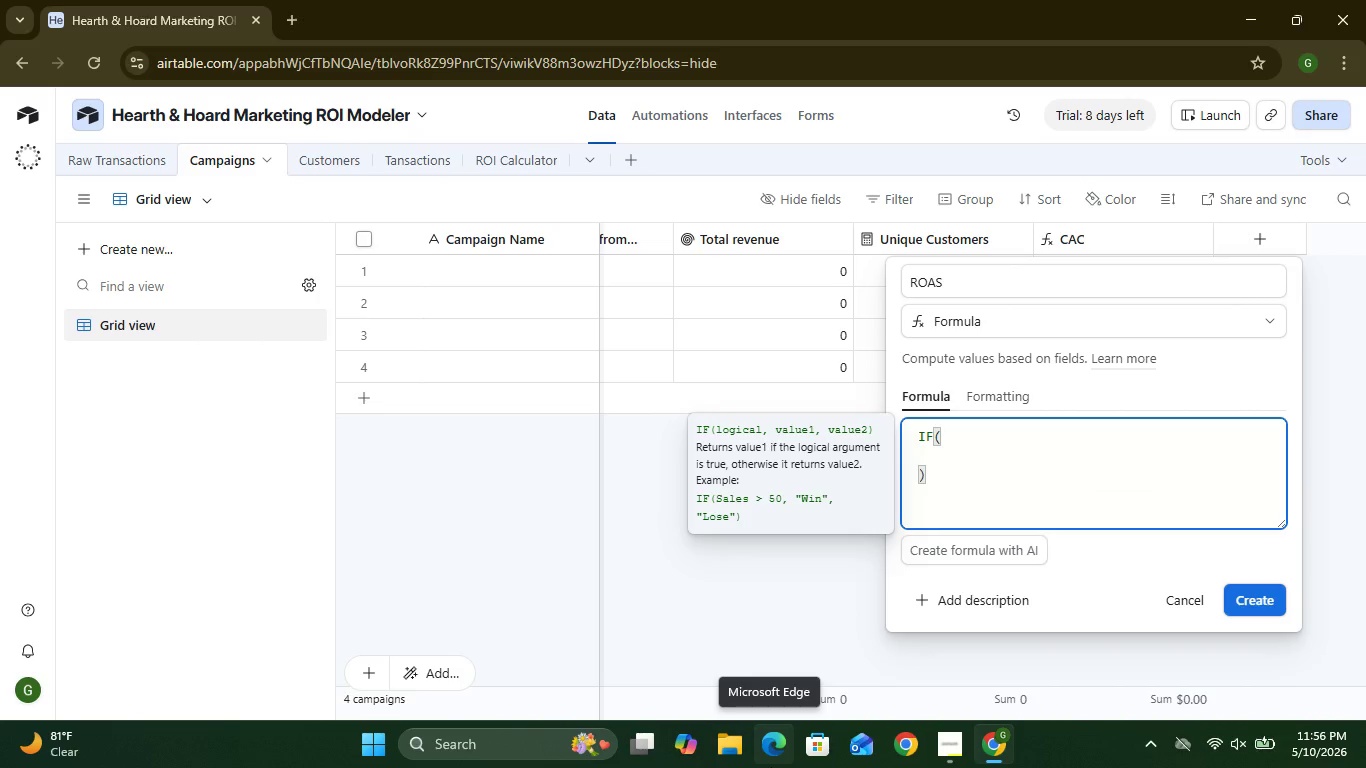 
type({Speb)
key(Backspace)
type(nd )
 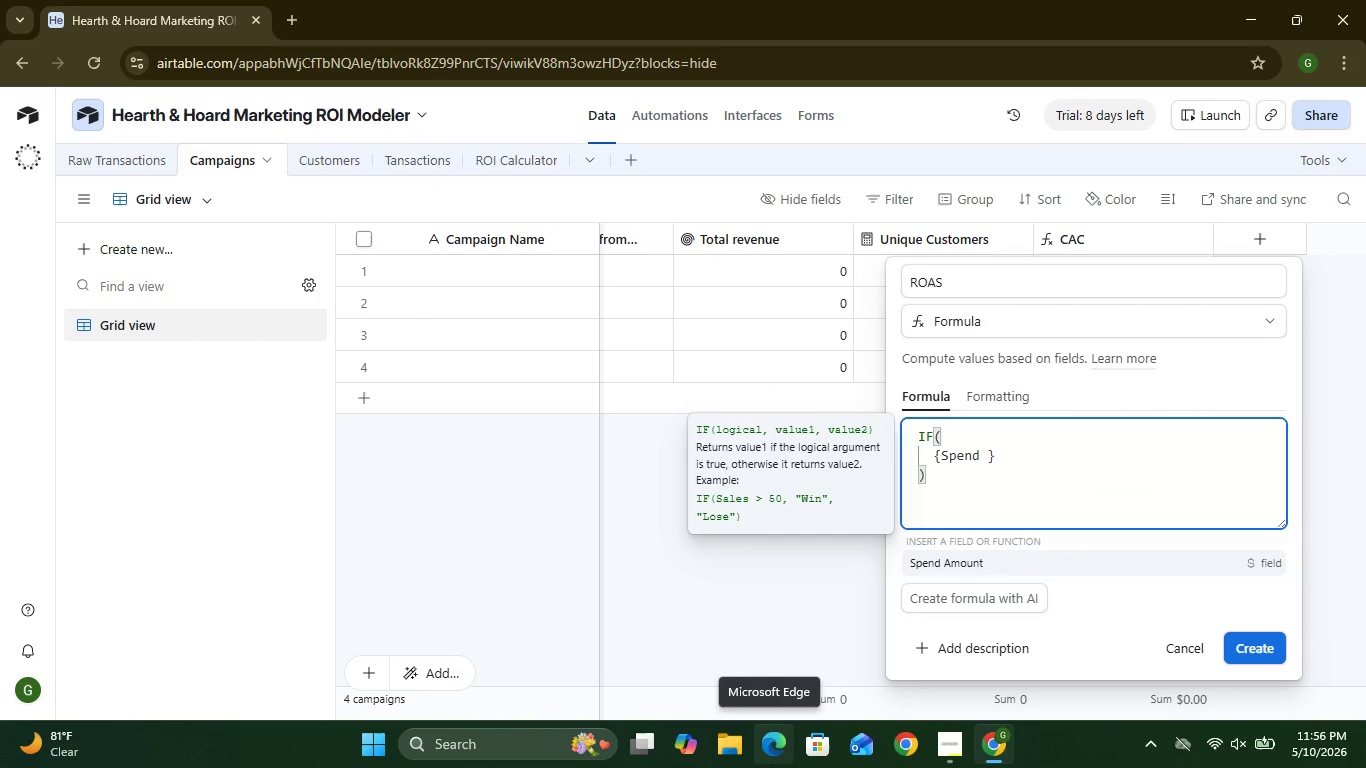 
type(Amount)
 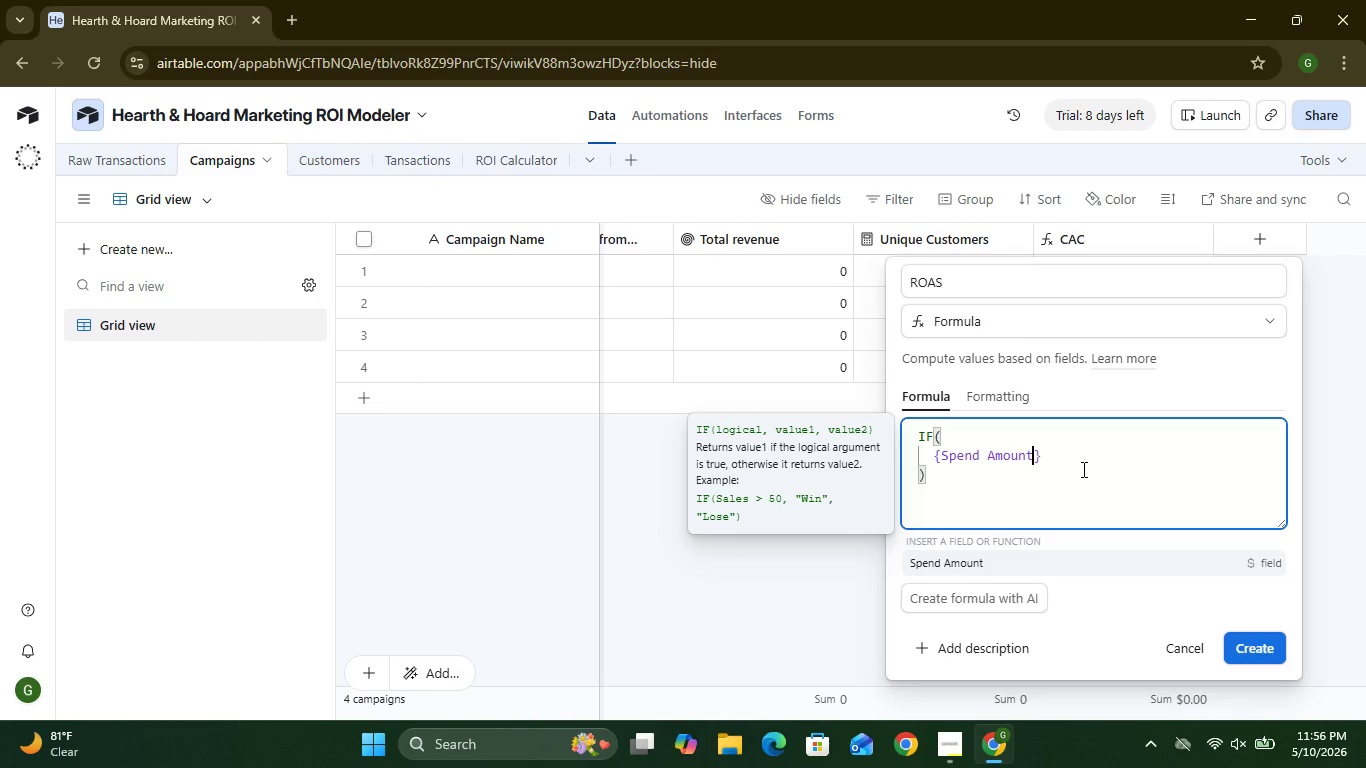 
left_click([1082, 452])
 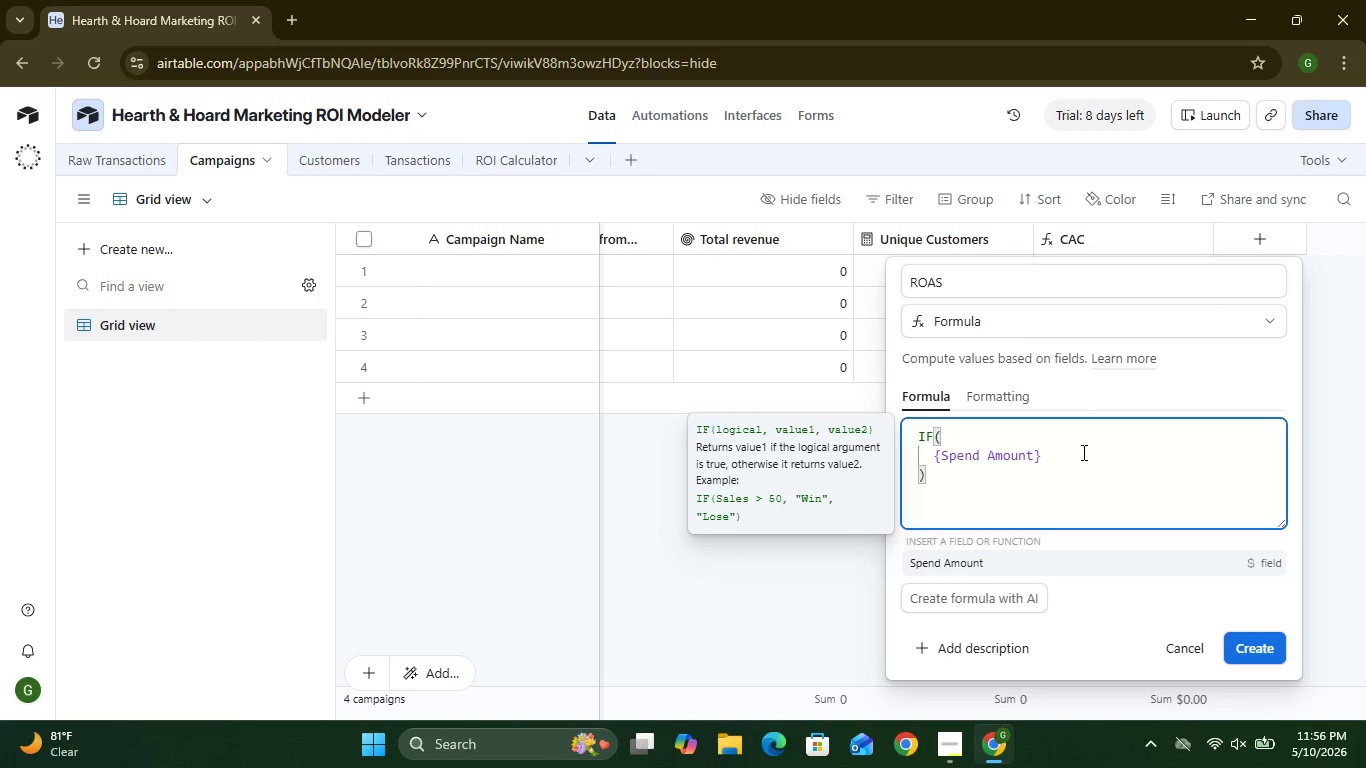 
key(Equal)
 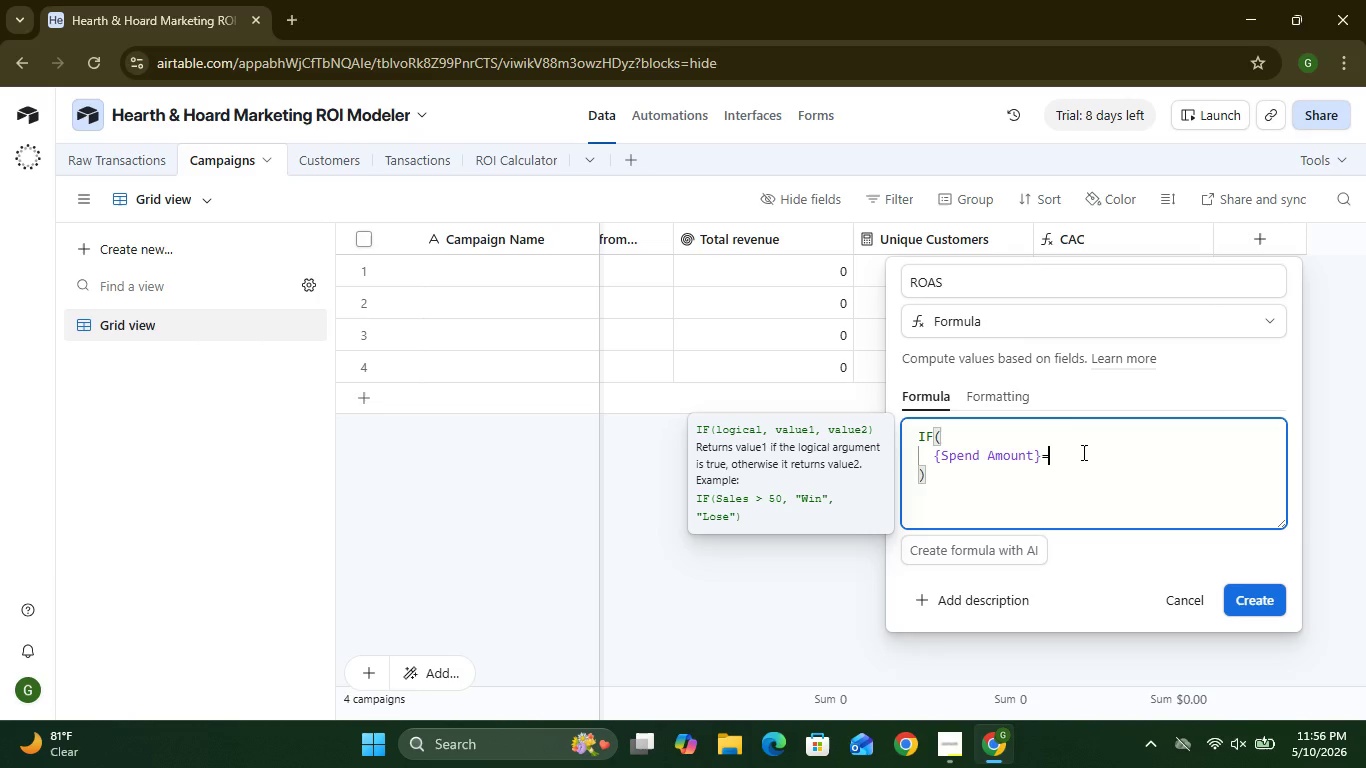 
key(0)
 